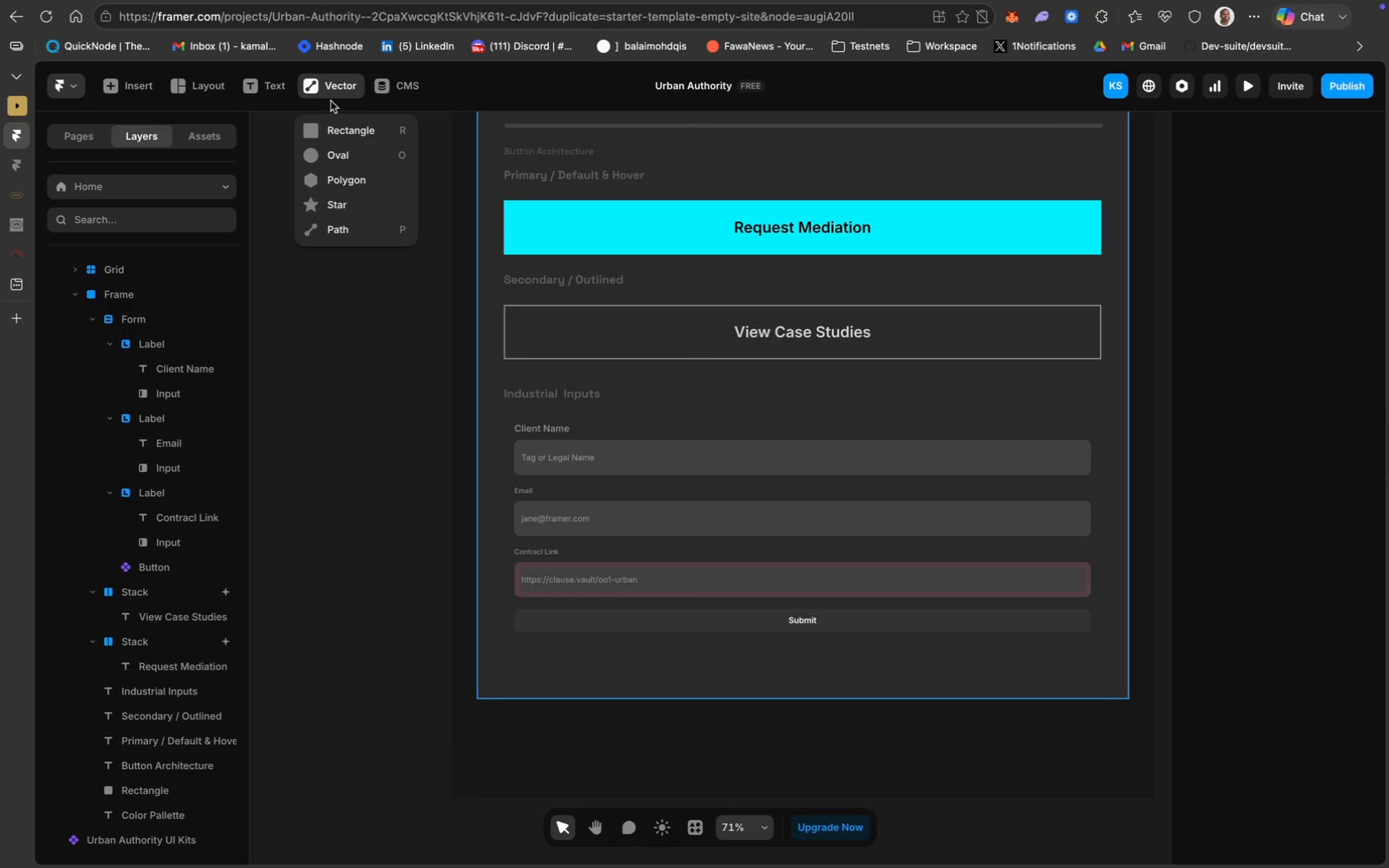 
left_click([380, 128])
 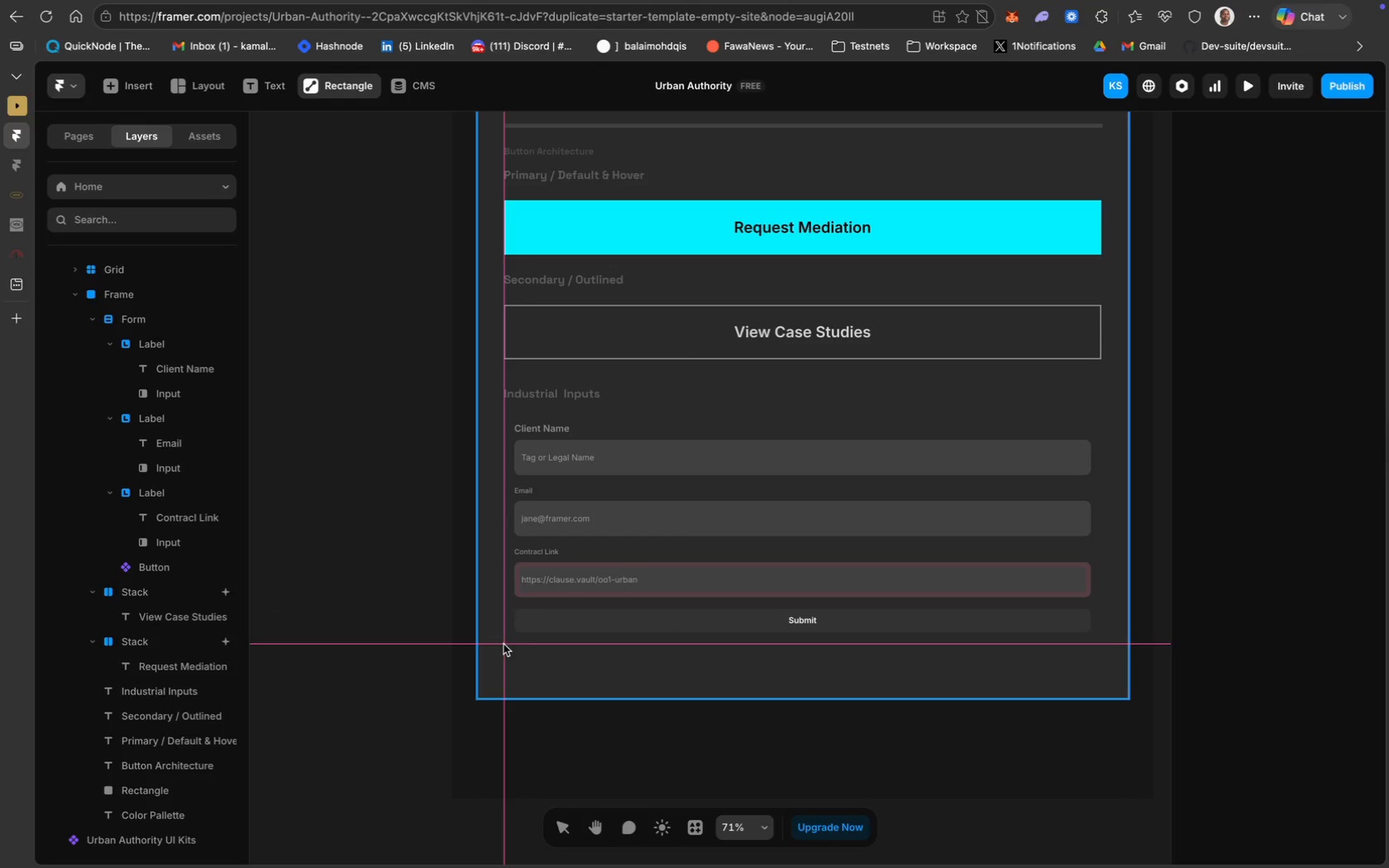 
wait(8.53)
 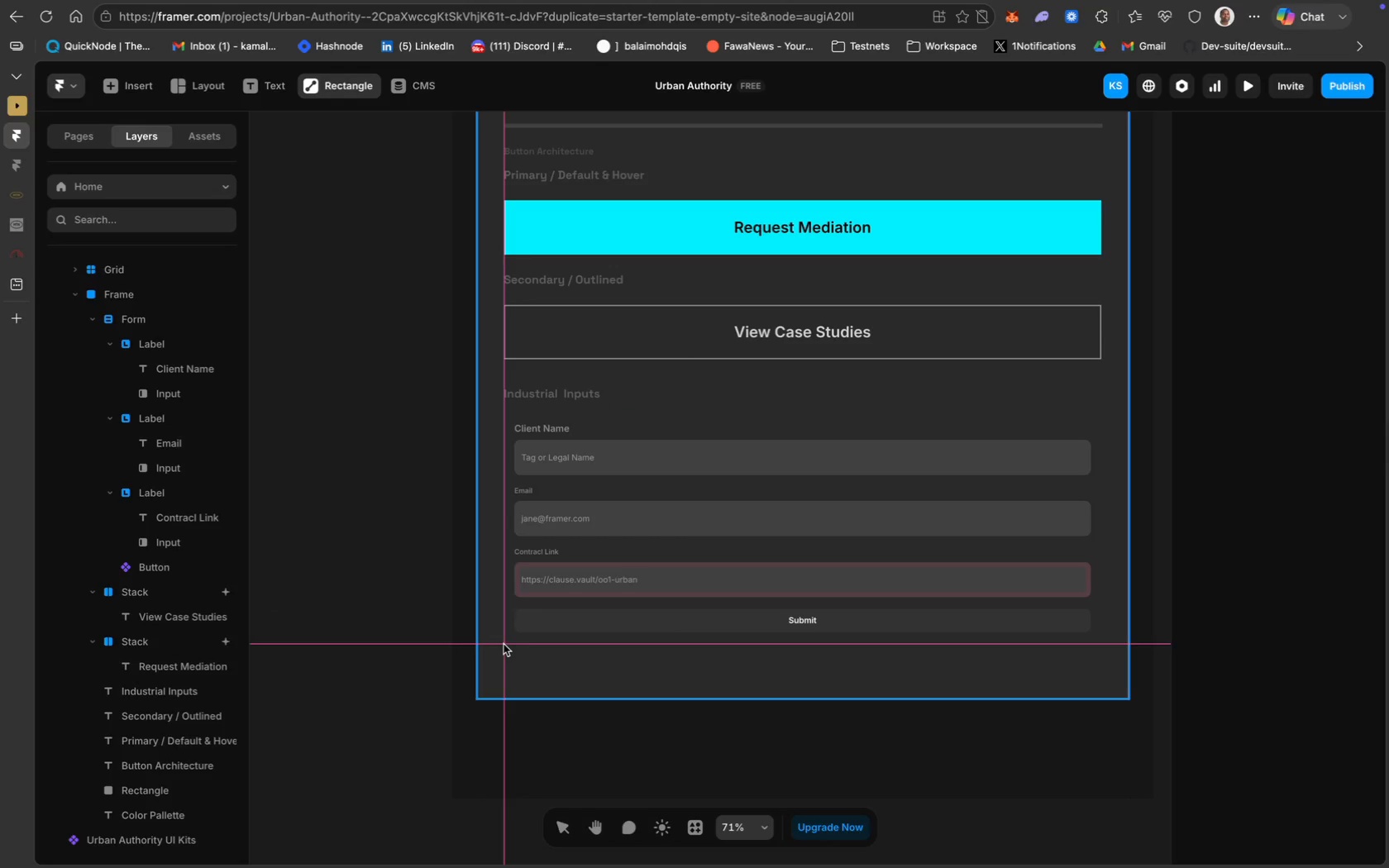 
left_click_drag(start_coordinate=[505, 656], to_coordinate=[649, 685])
 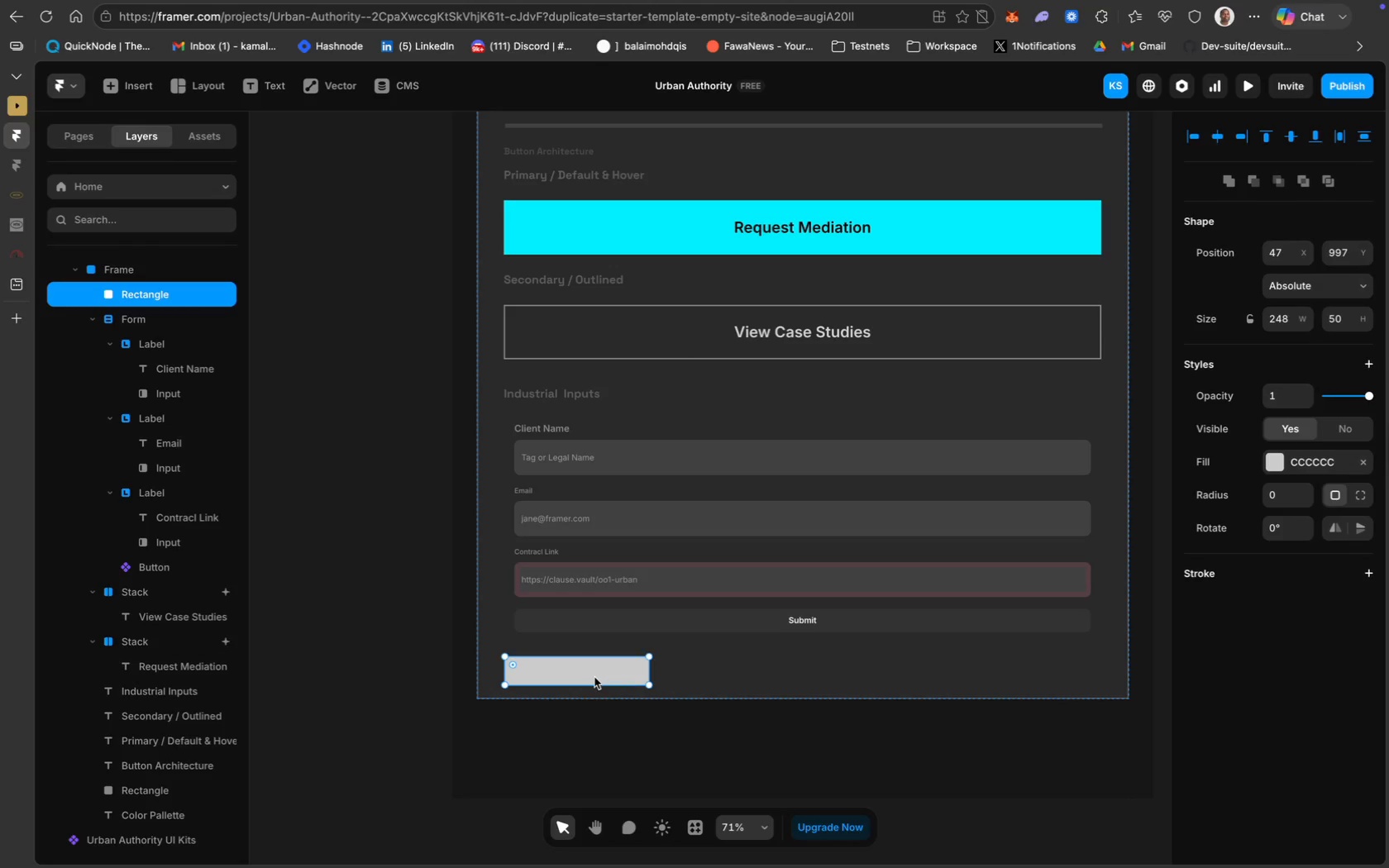 
left_click([594, 673])
 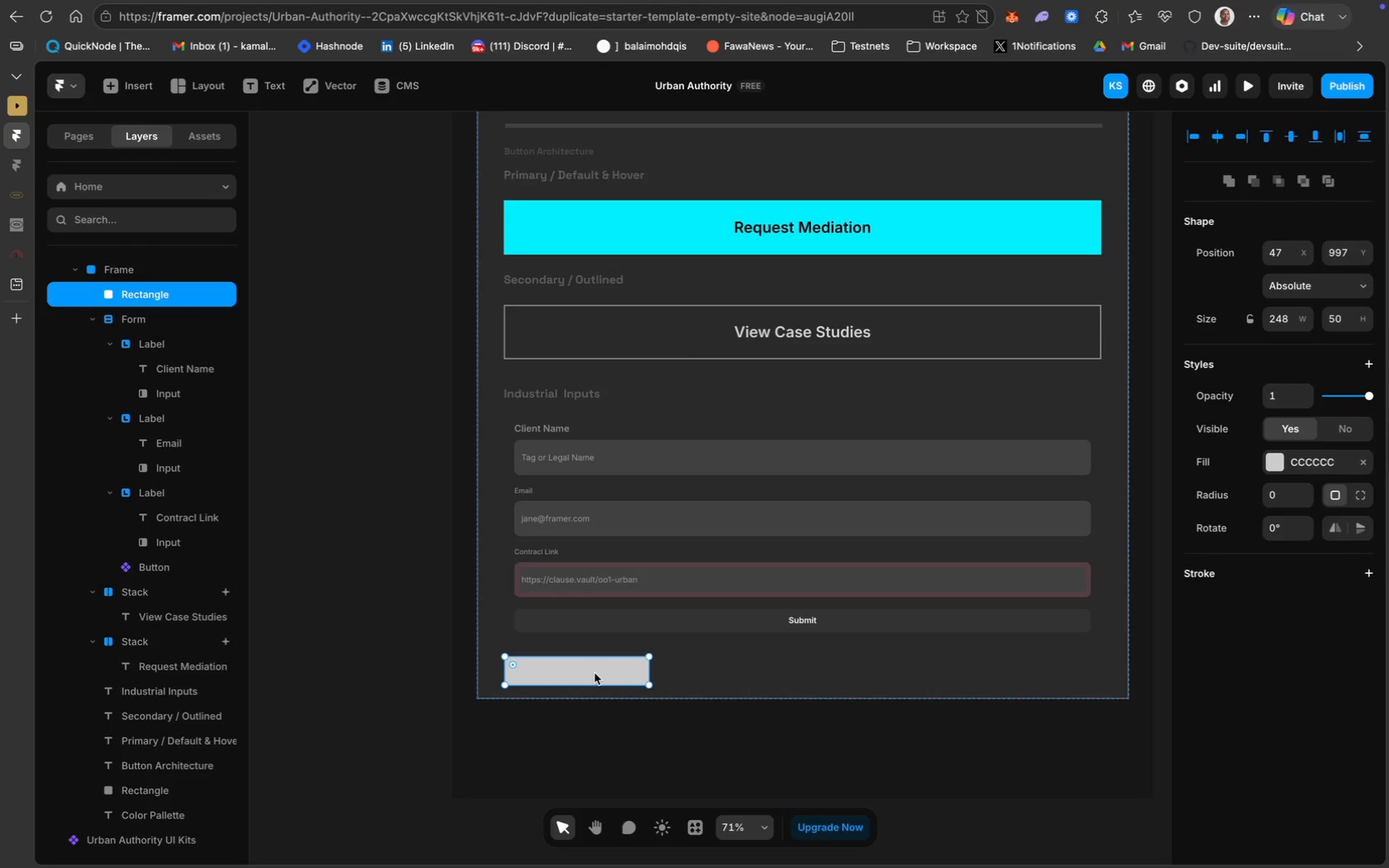 
key(Backspace)
 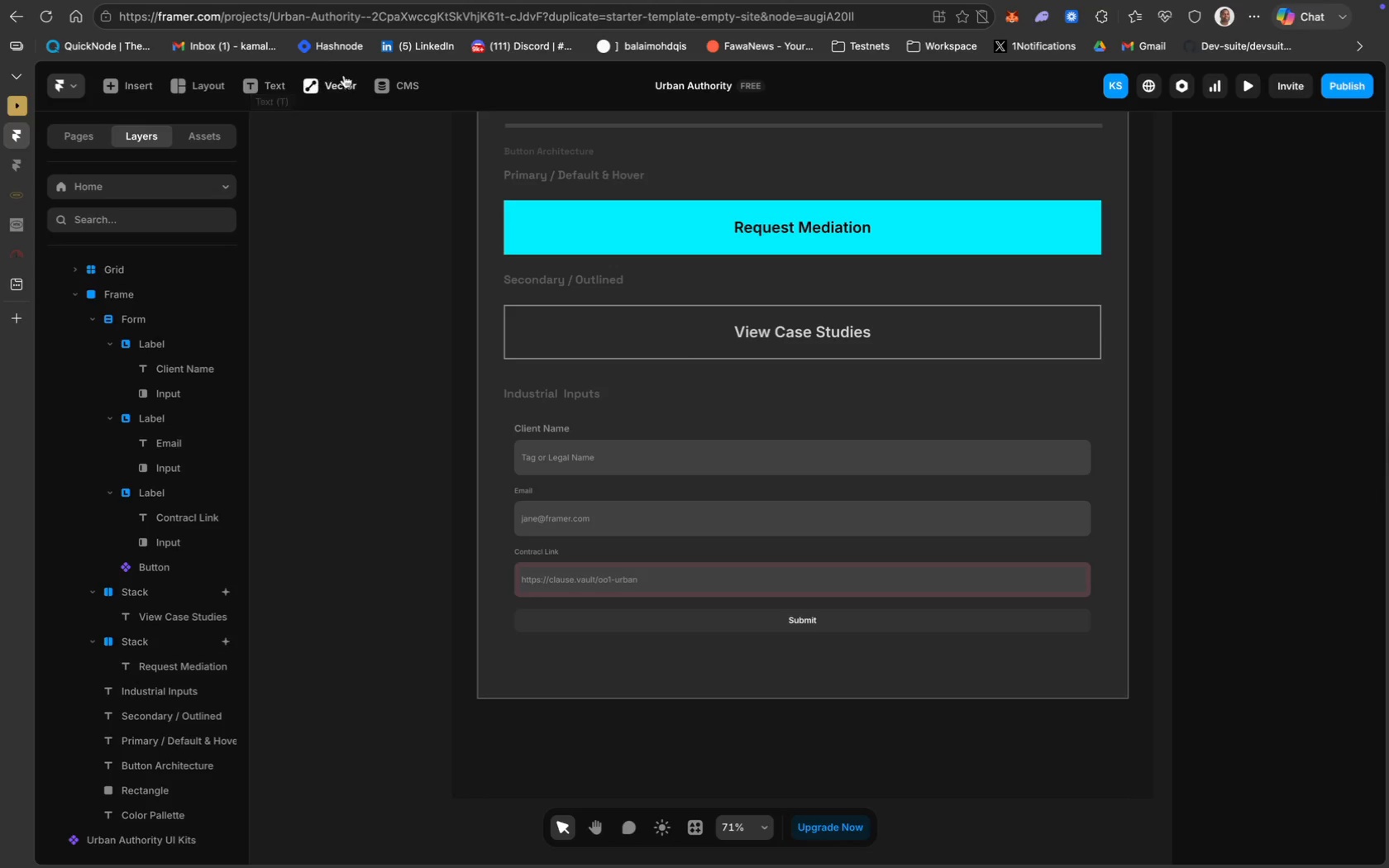 
wait(14.18)
 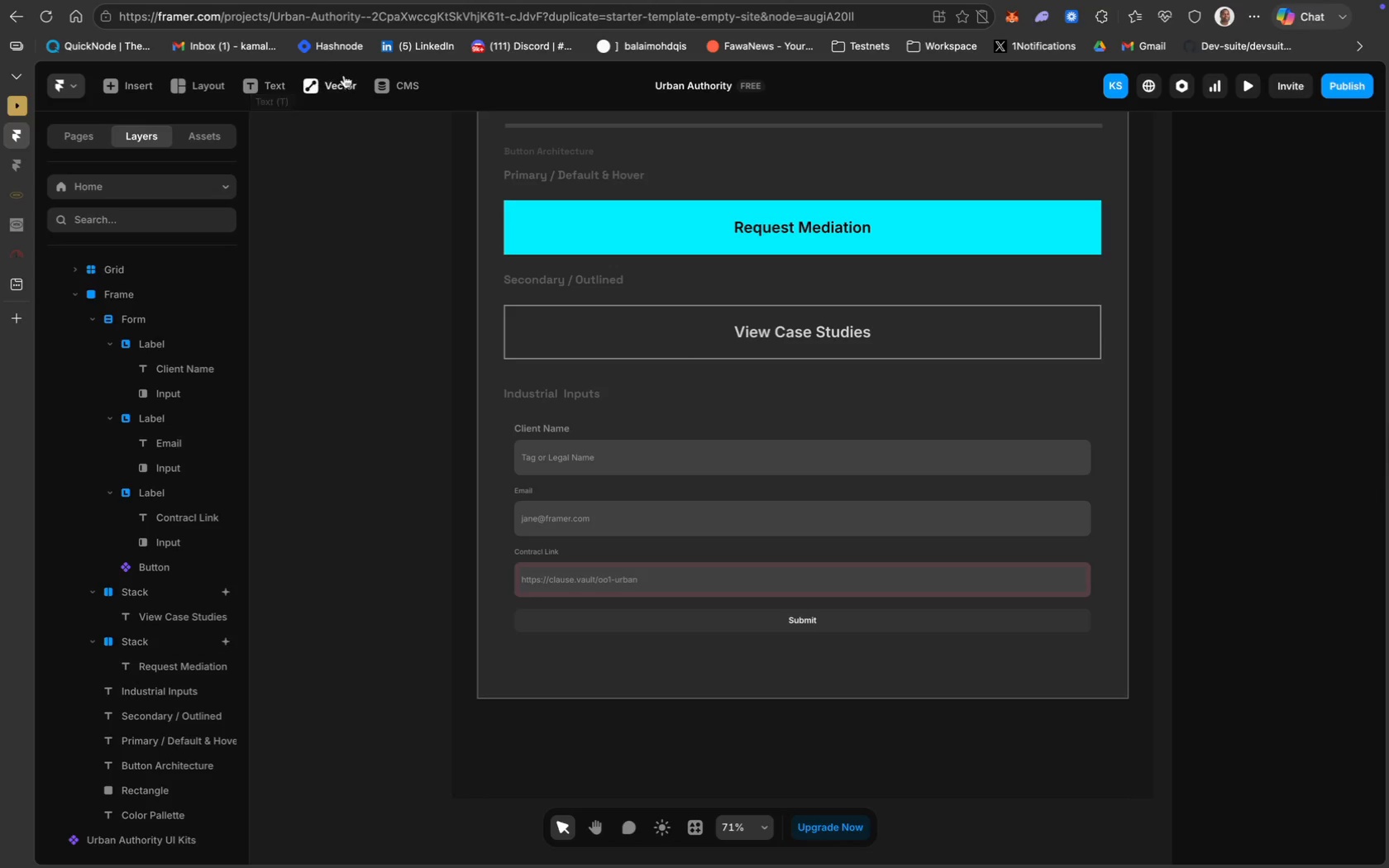 
left_click([217, 92])
 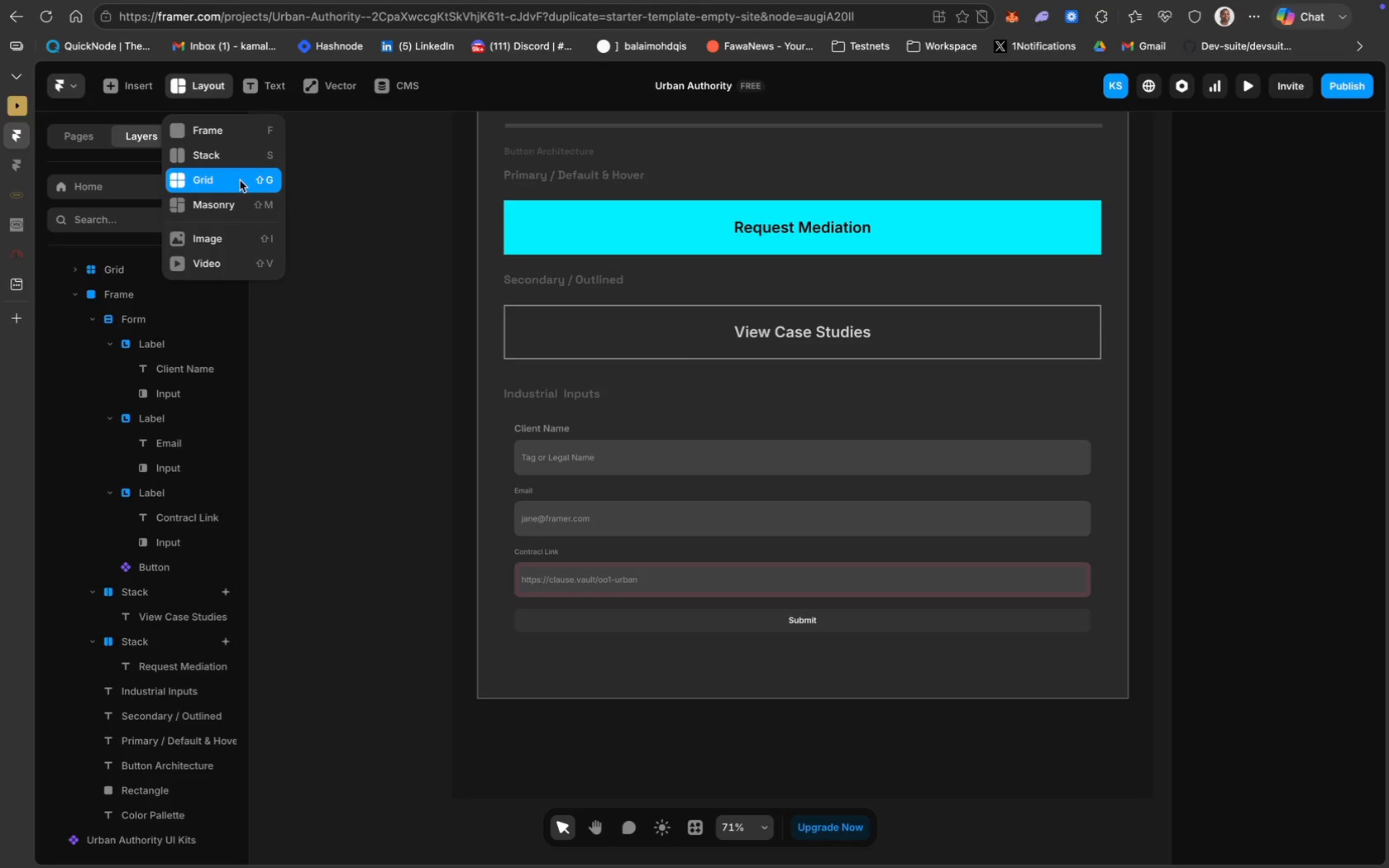 
left_click([232, 136])
 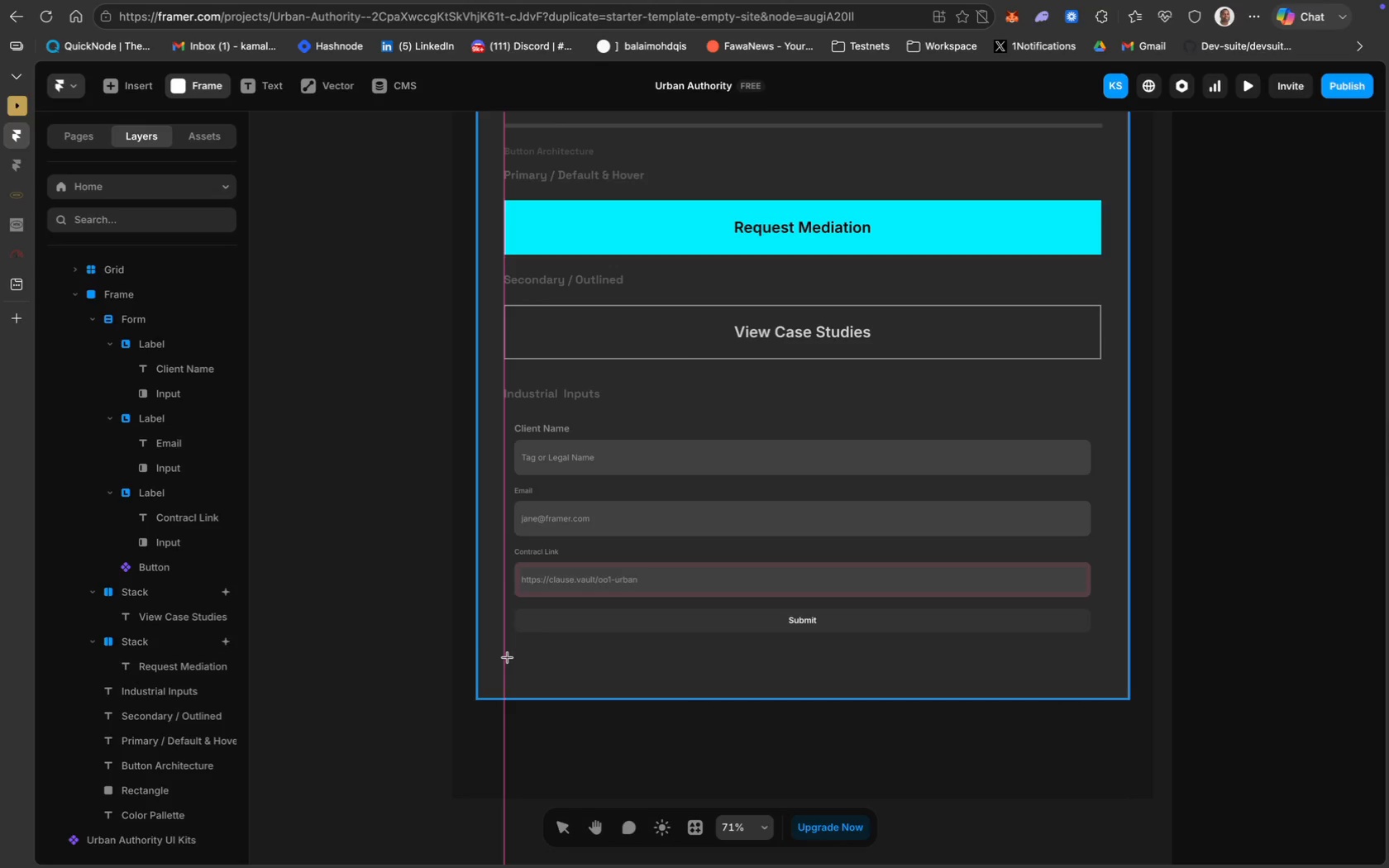 
left_click_drag(start_coordinate=[508, 654], to_coordinate=[623, 685])
 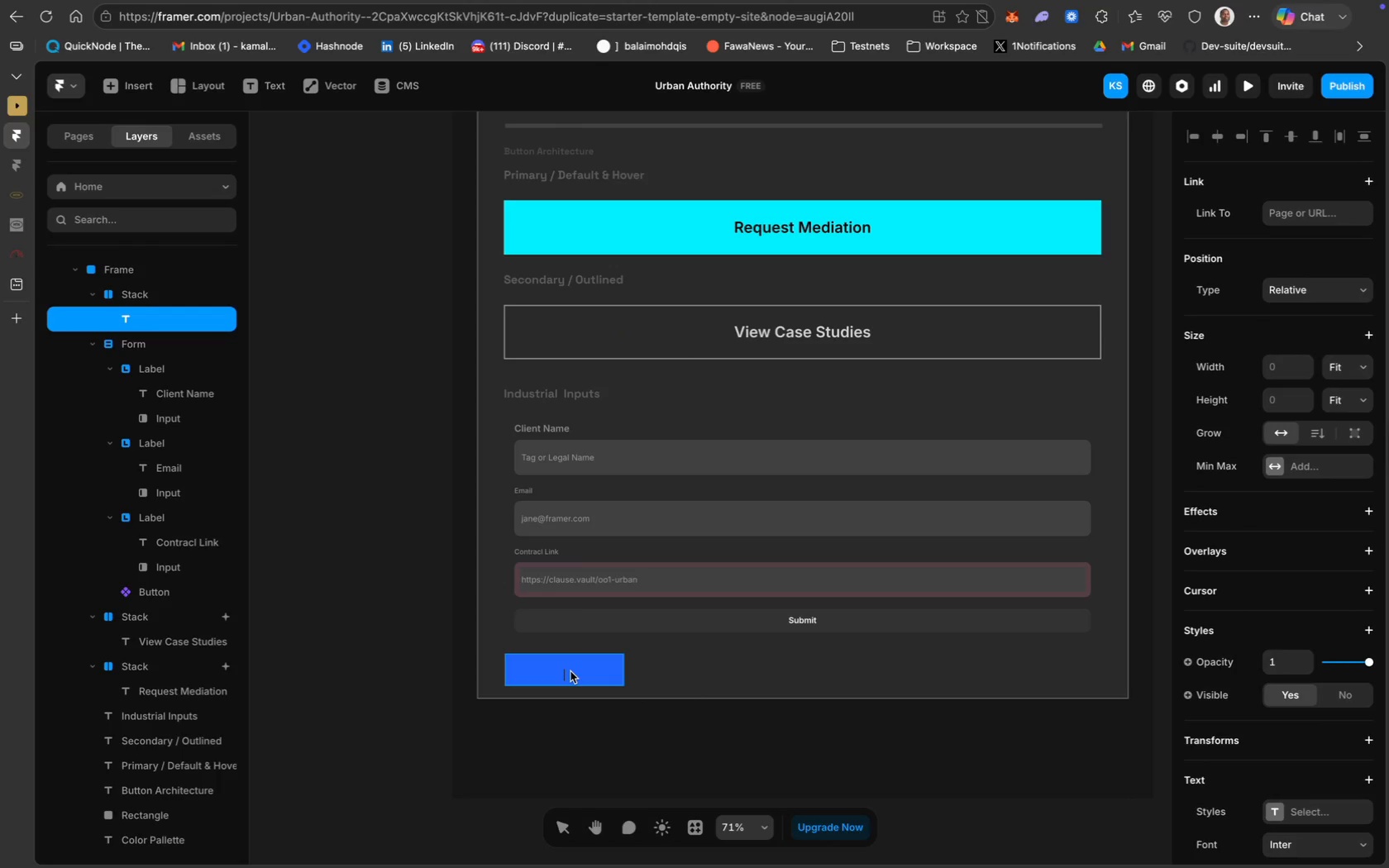 
type(Resolved)
 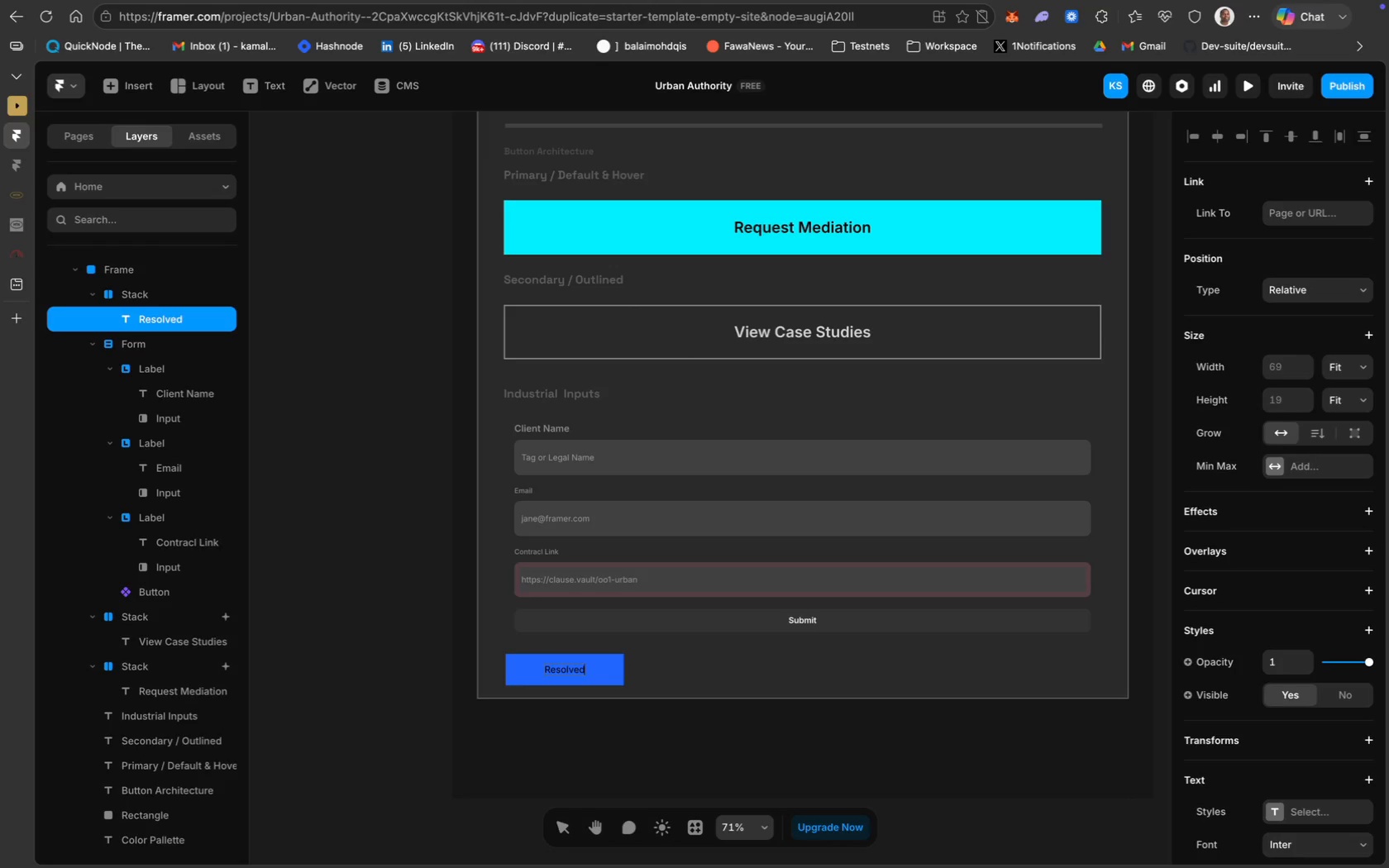 
key(Meta+CommandLeft)
 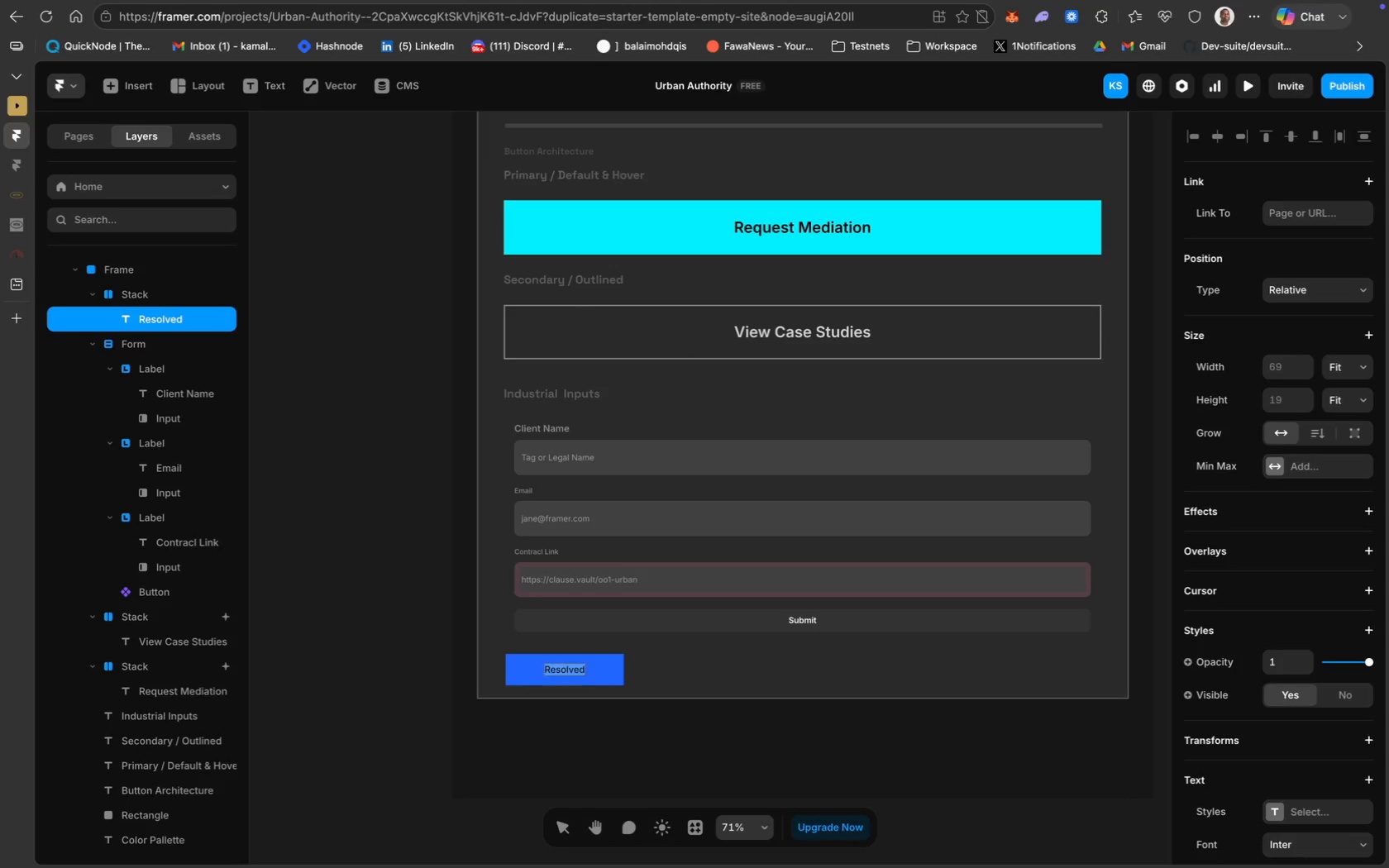 
key(Meta+A)
 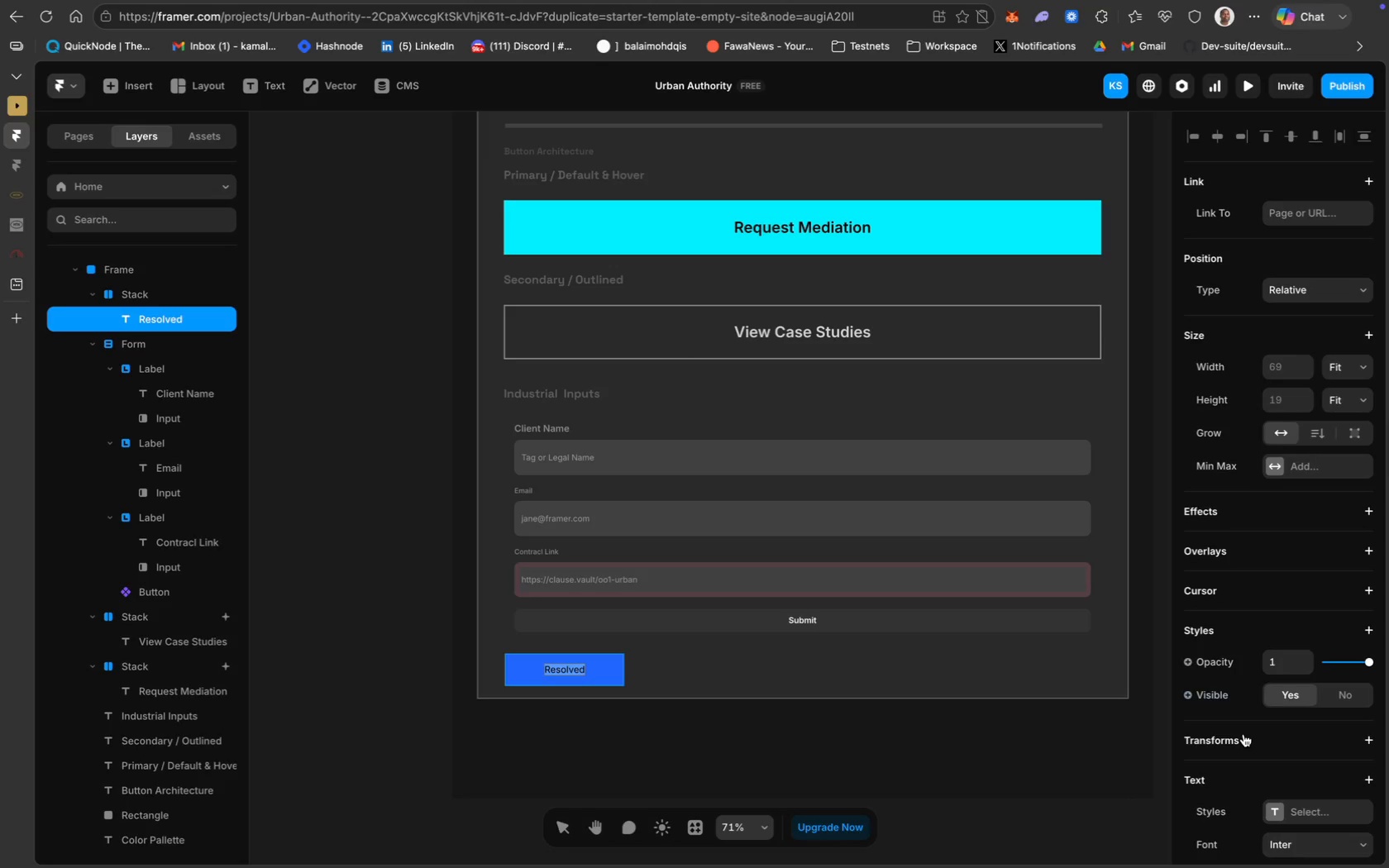 
scroll: coordinate [1252, 665], scroll_direction: down, amount: 80.0
 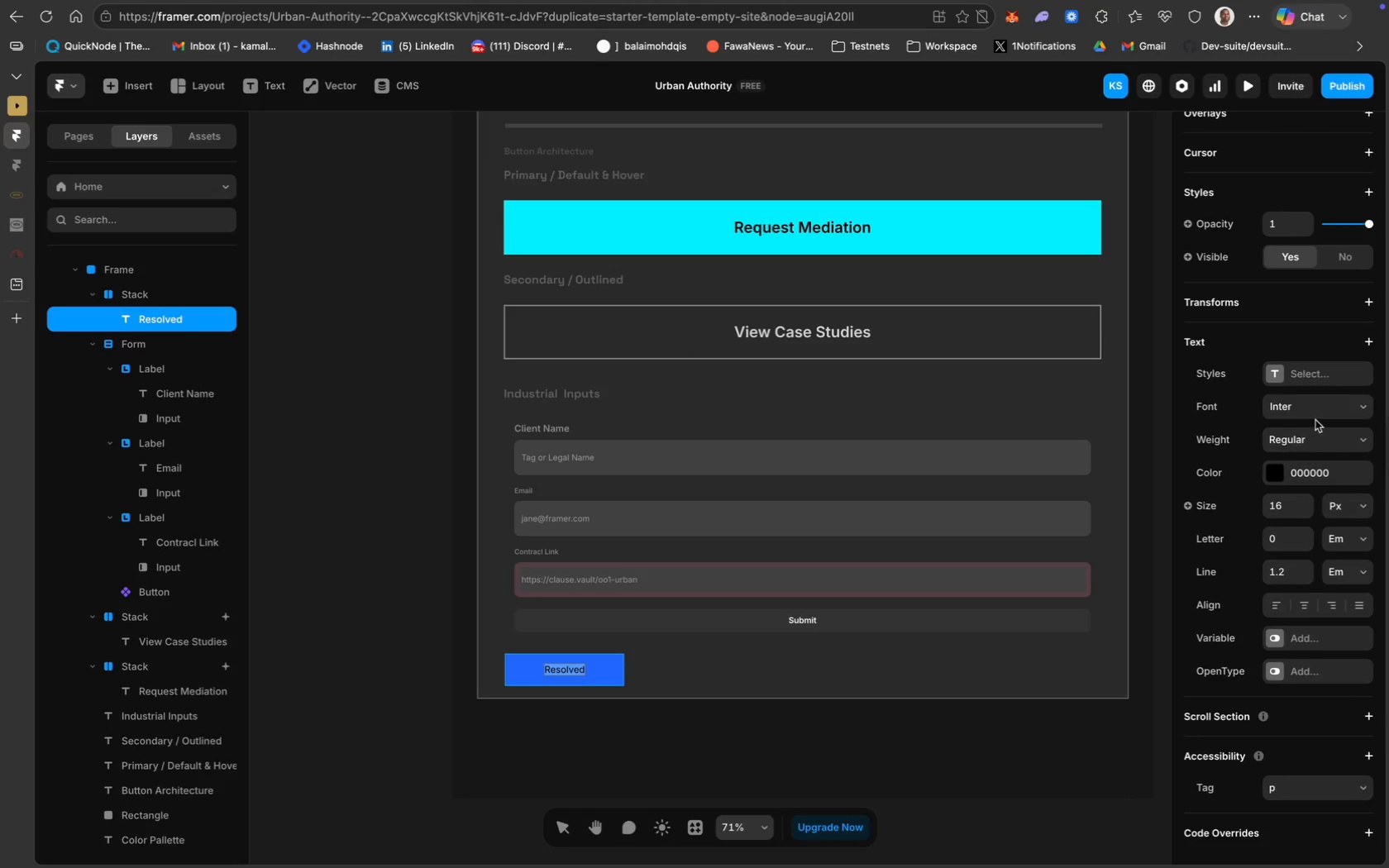 
wait(5.42)
 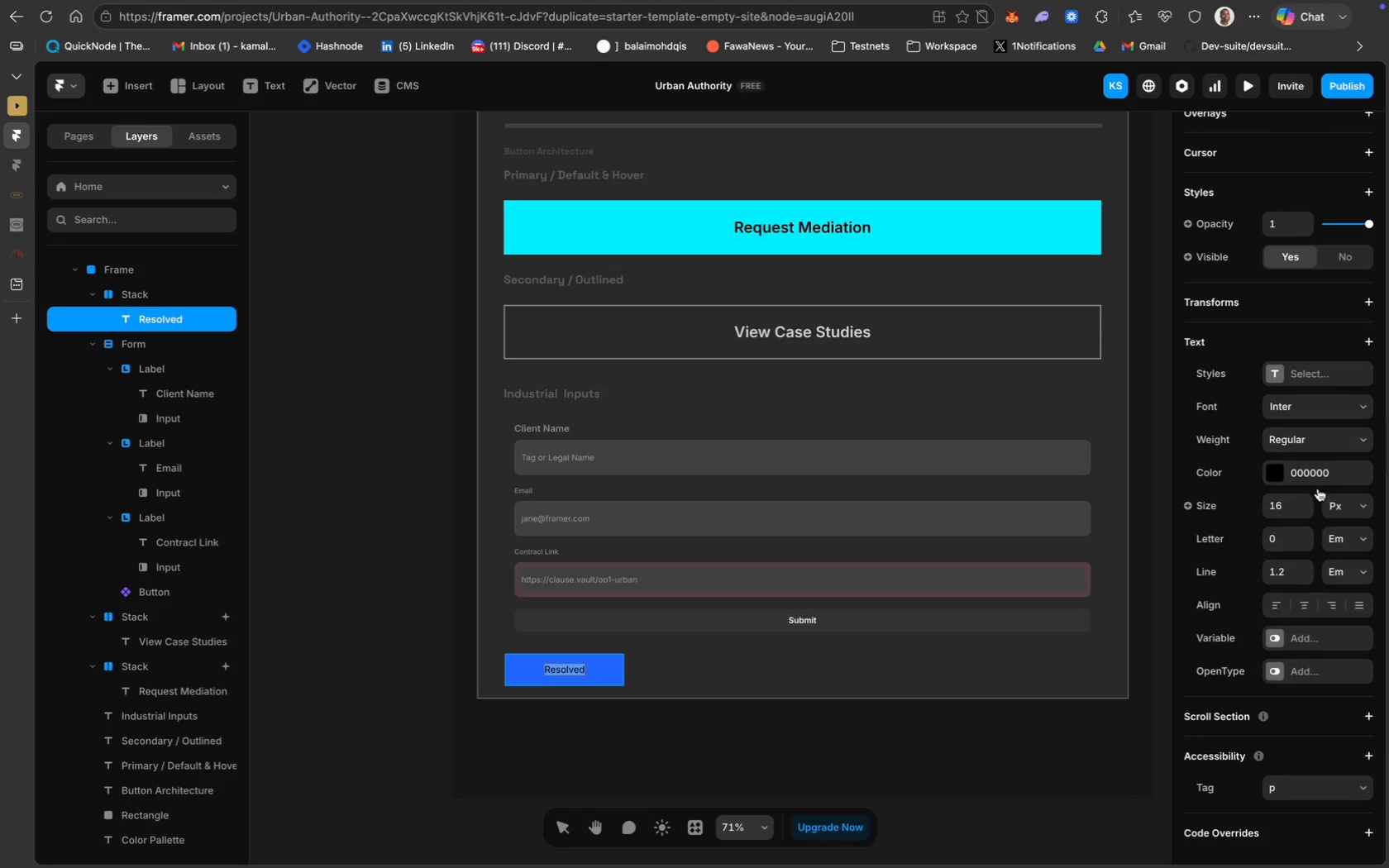 
left_click([1313, 514])
 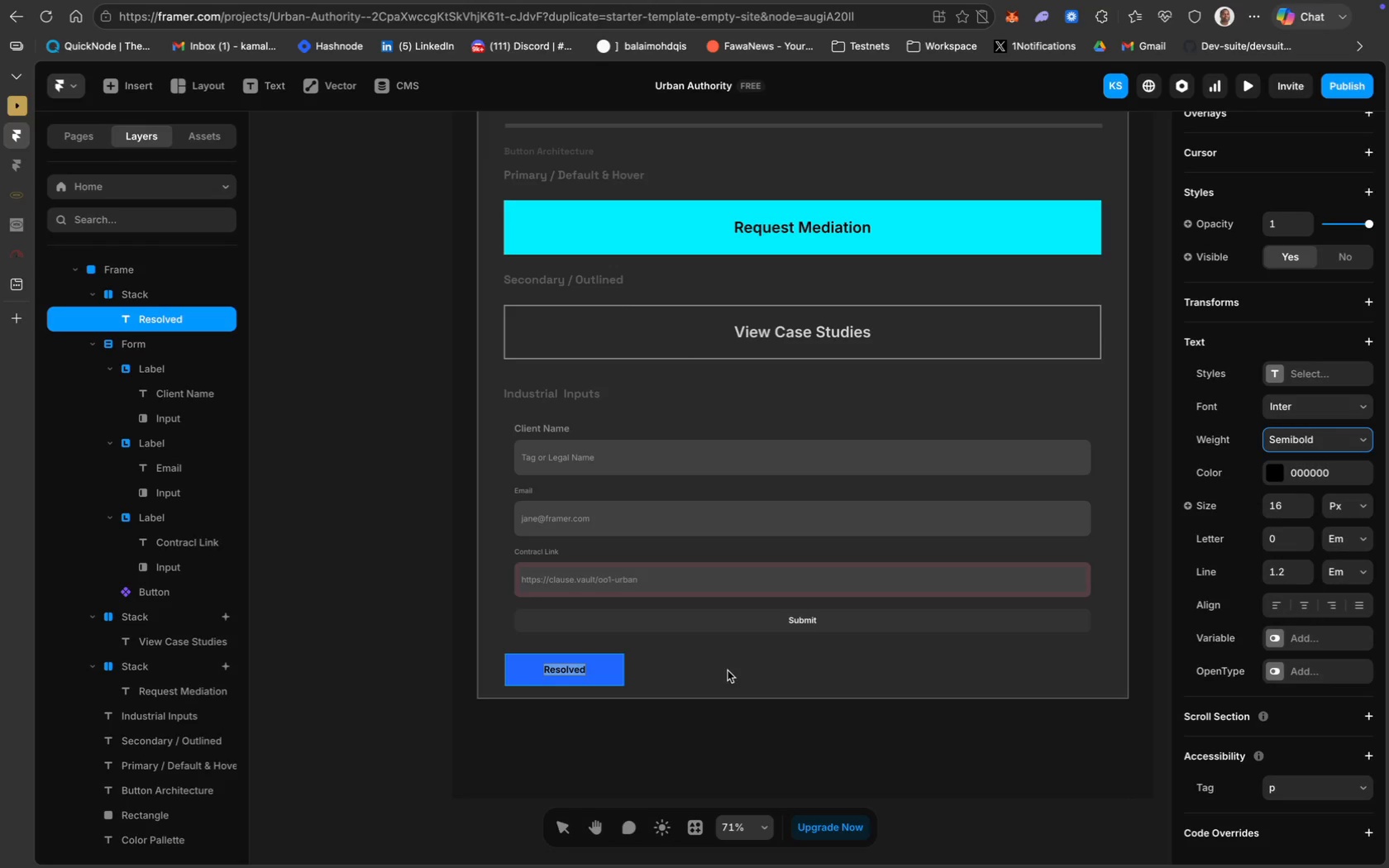 
left_click([612, 669])
 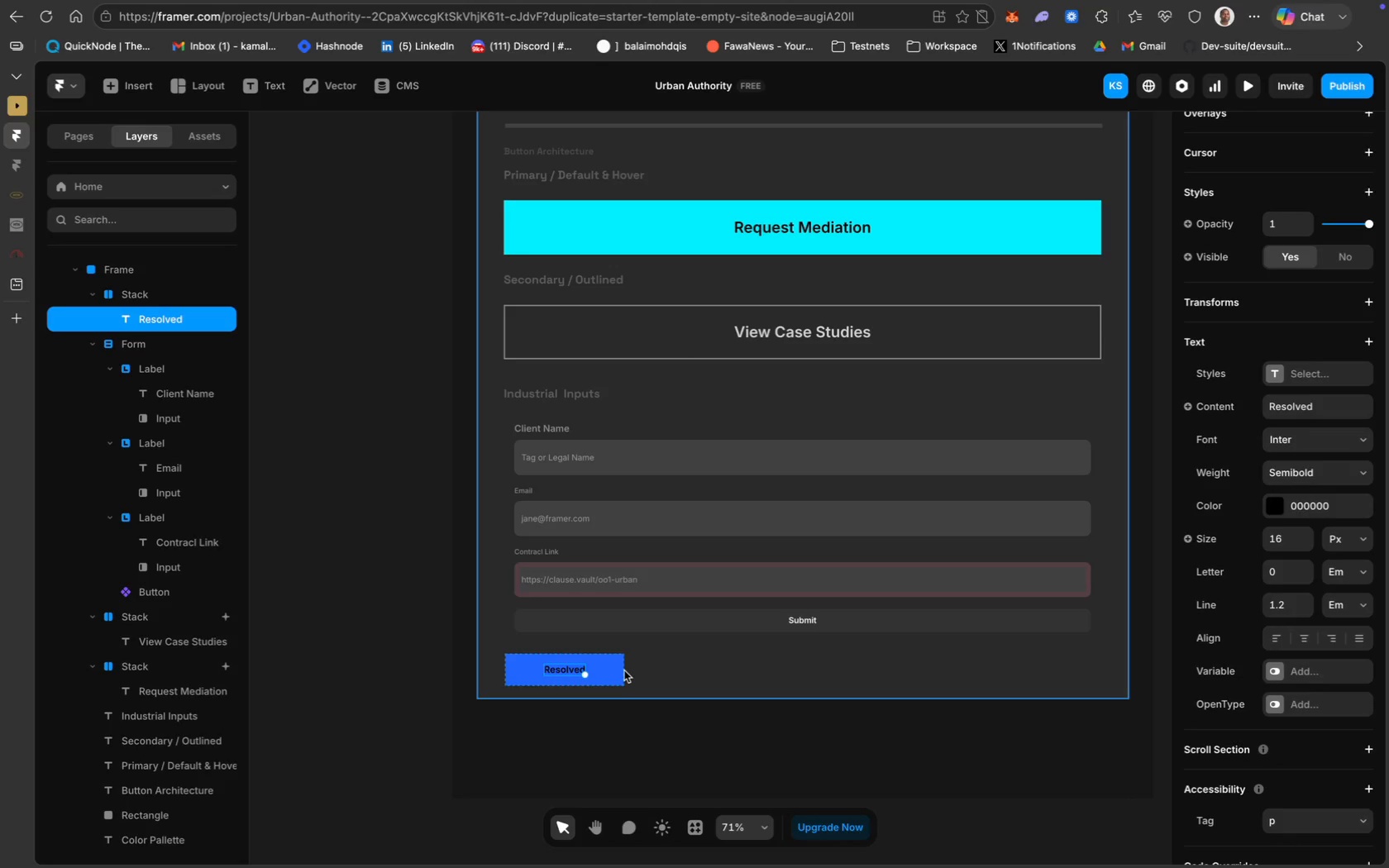 
left_click([623, 669])
 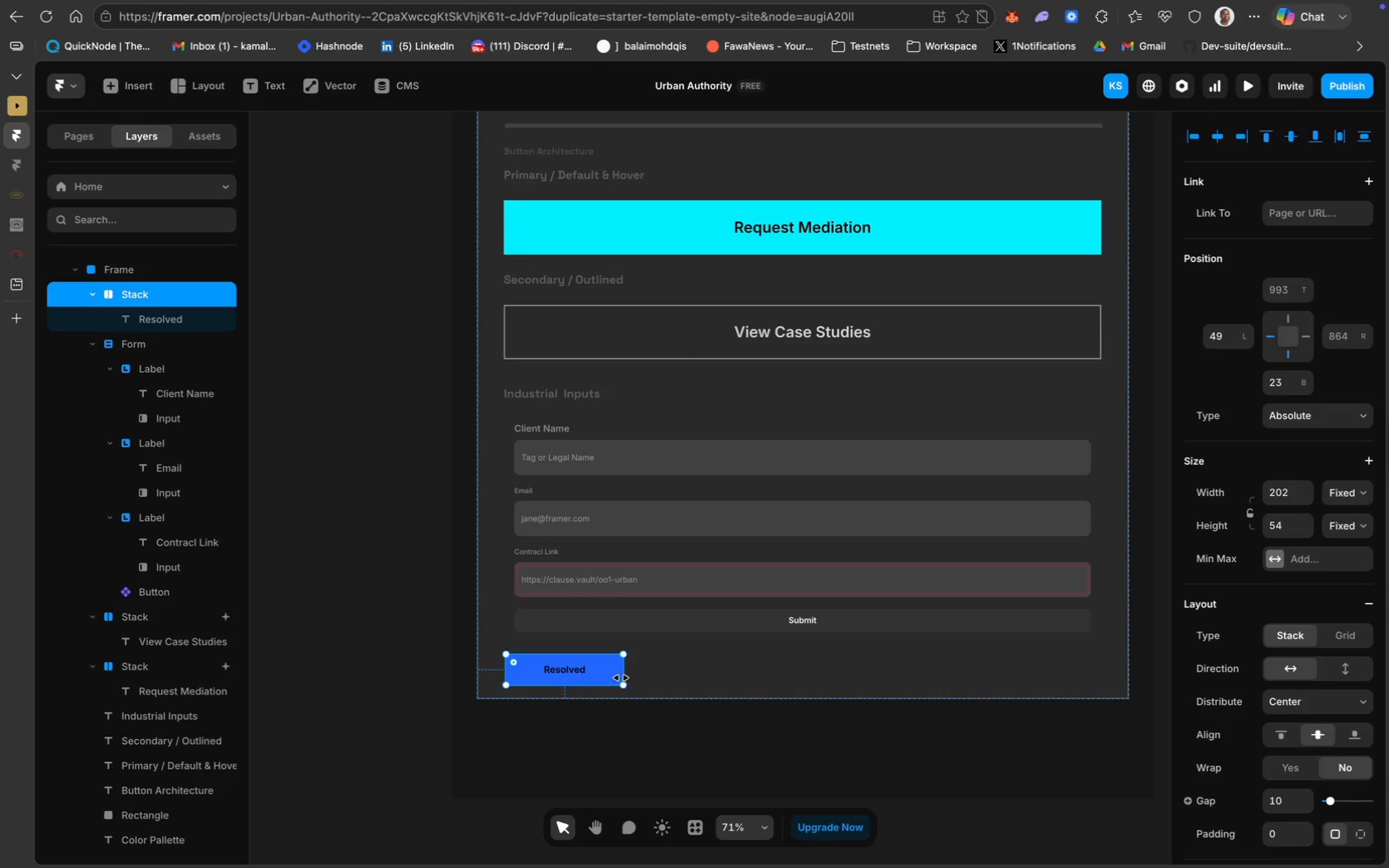 
left_click_drag(start_coordinate=[623, 675], to_coordinate=[603, 675])
 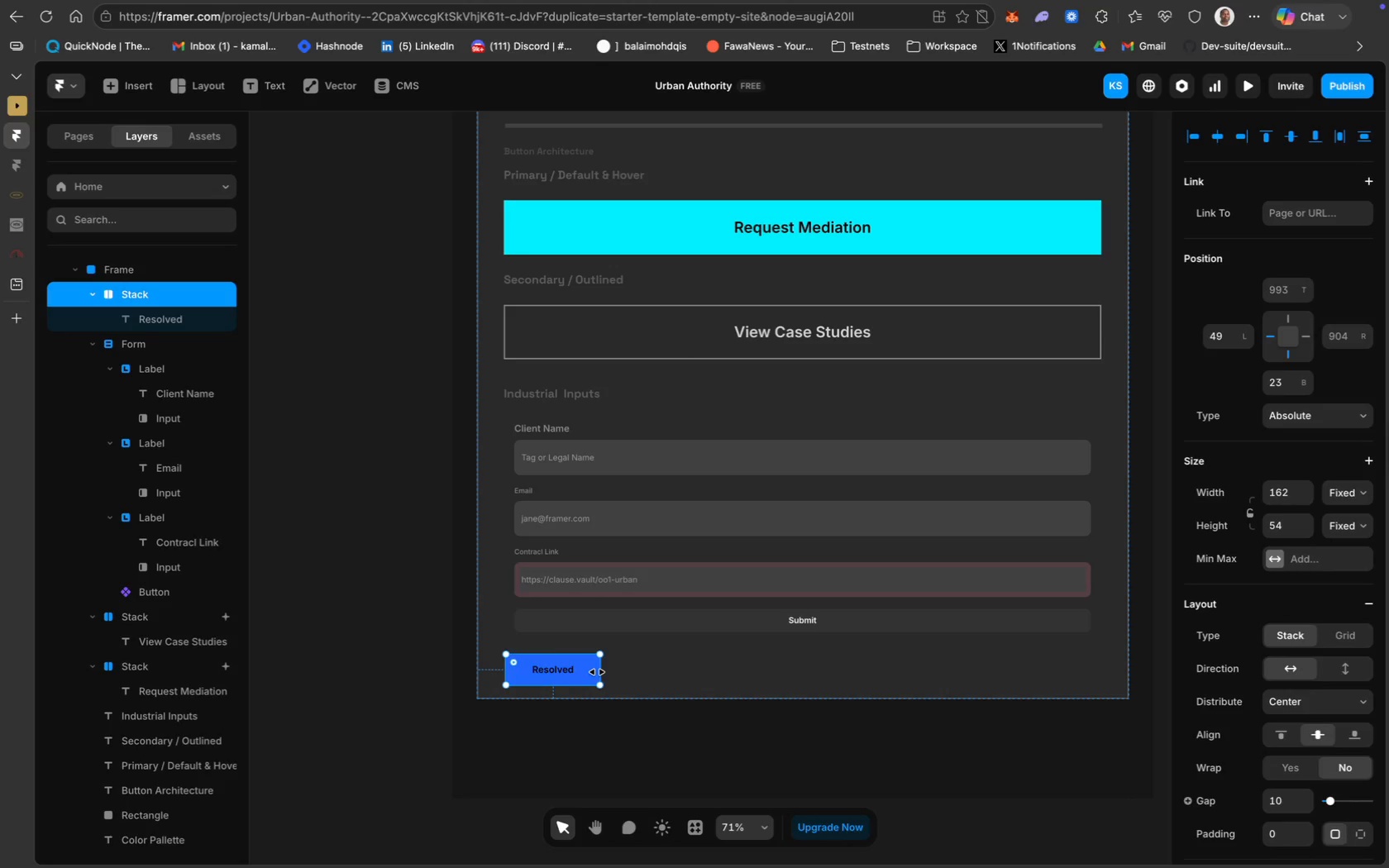 
left_click_drag(start_coordinate=[599, 670], to_coordinate=[587, 670])
 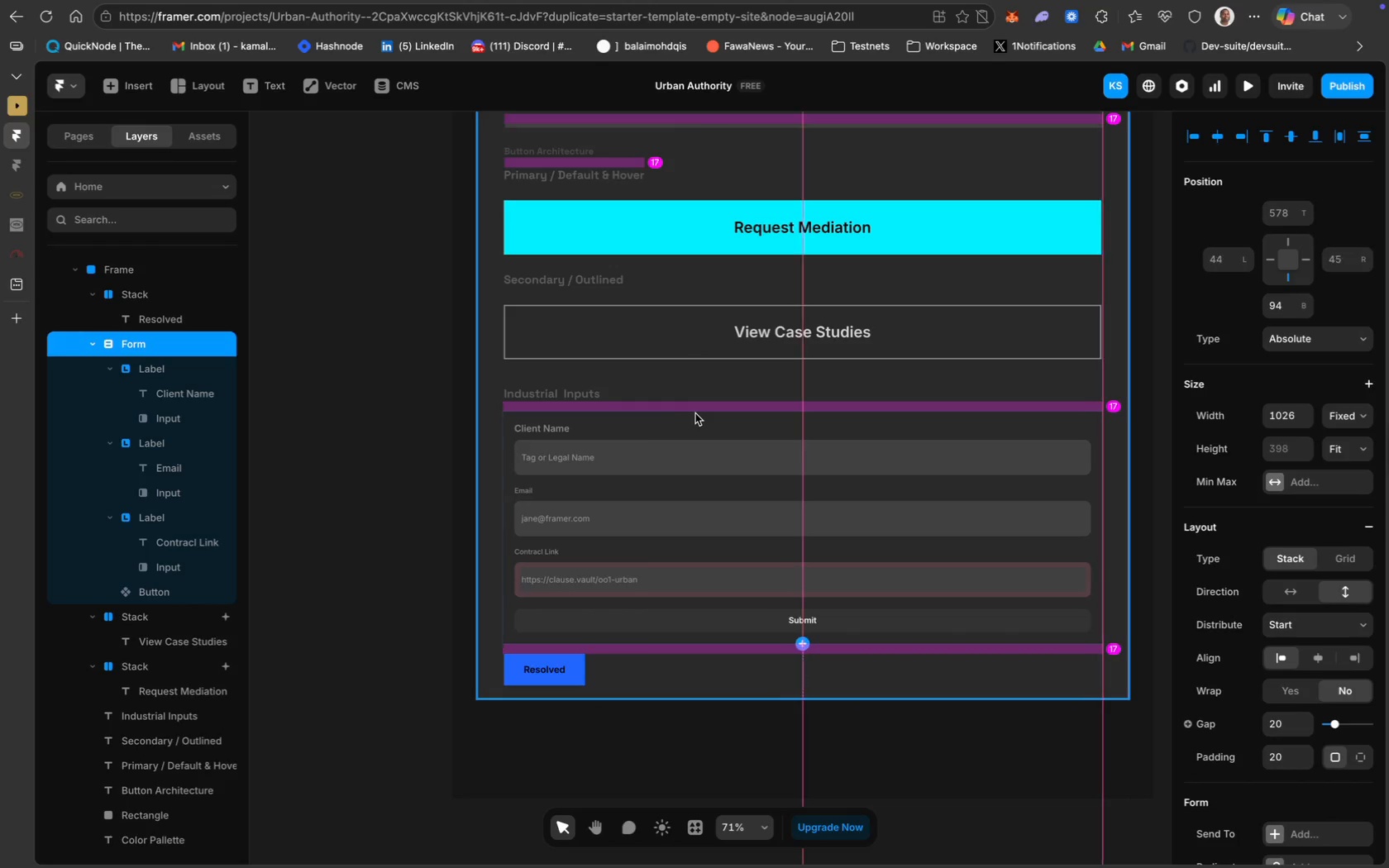 
wait(16.16)
 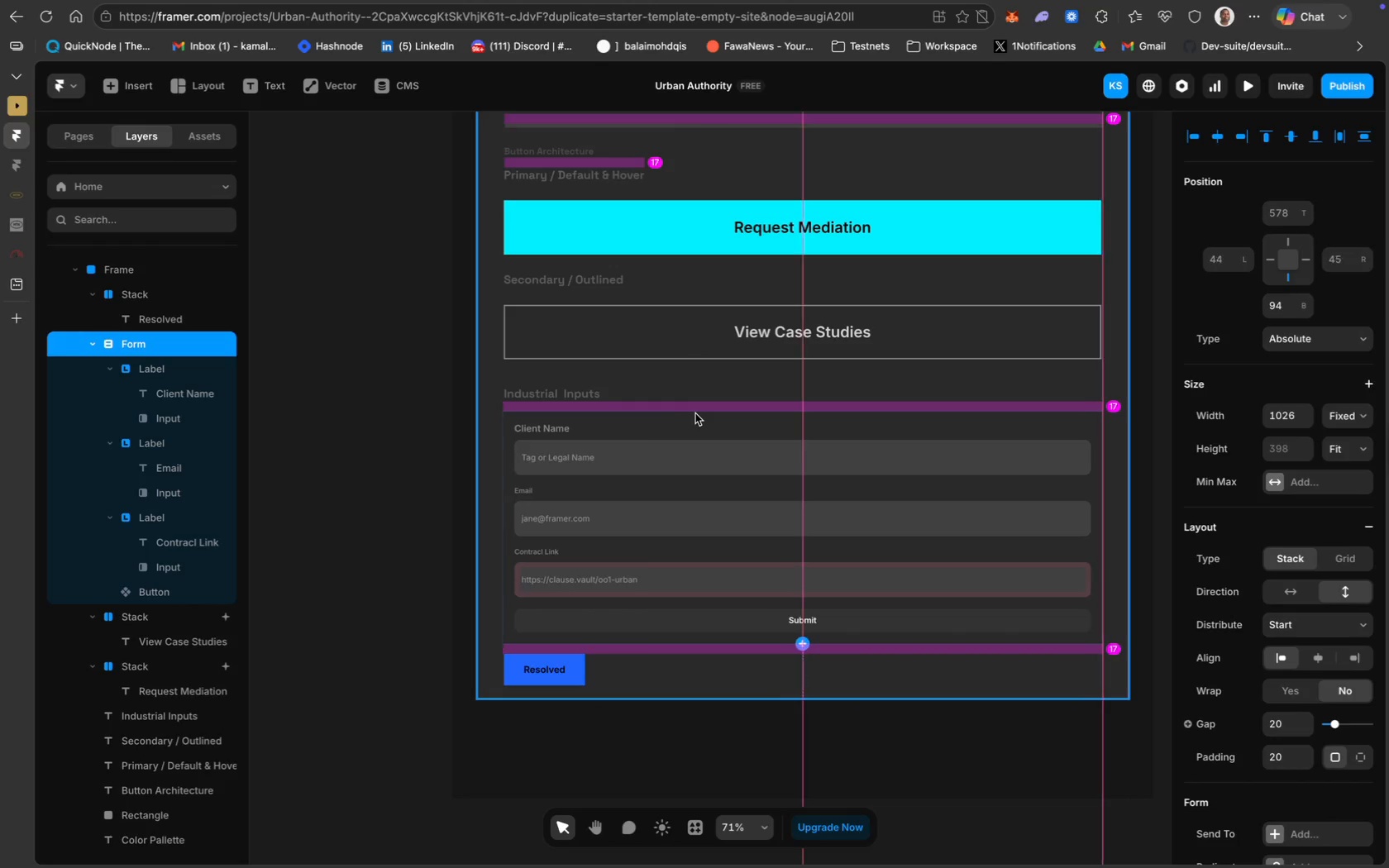 
left_click([574, 676])
 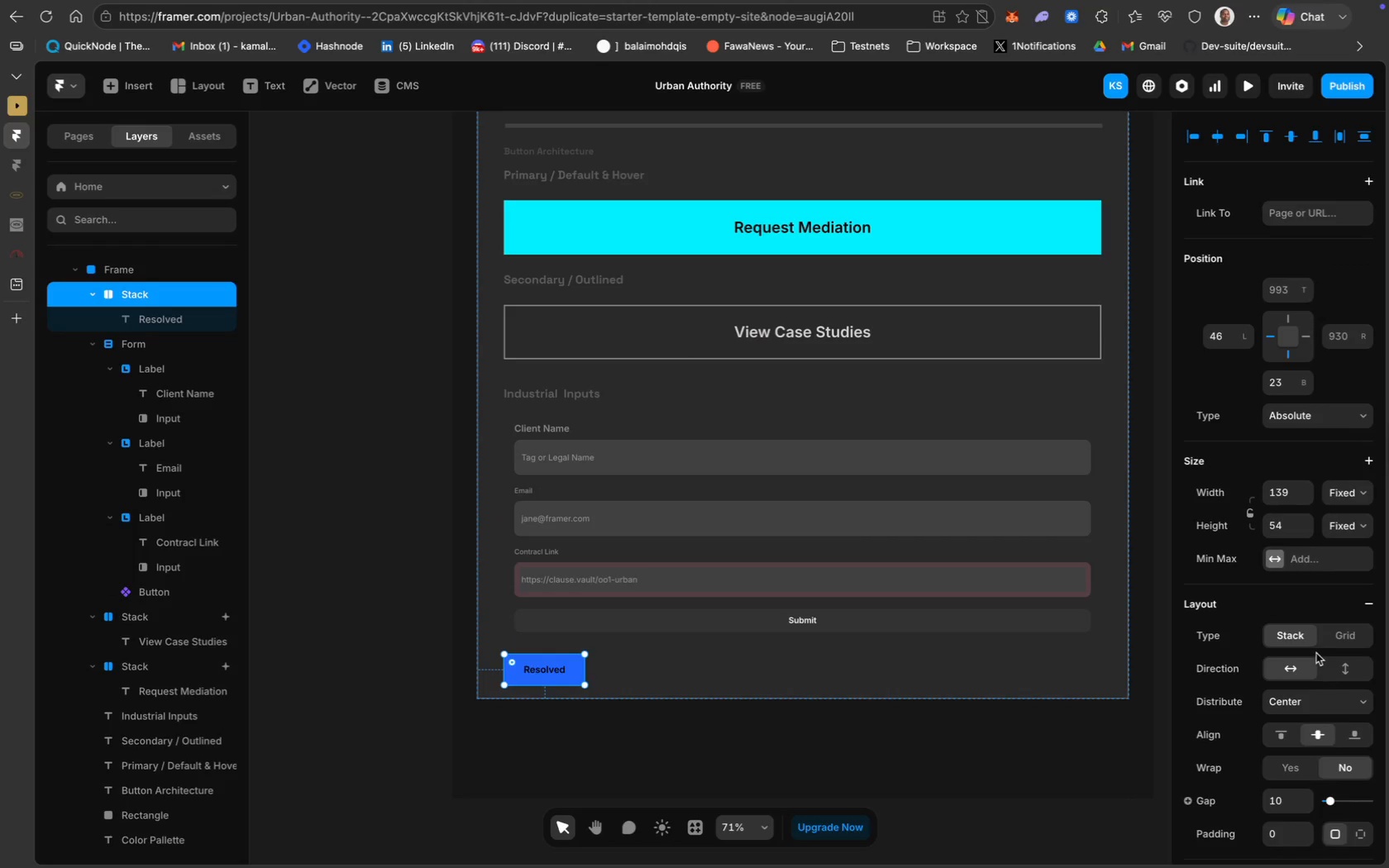 
scroll: coordinate [1330, 690], scroll_direction: down, amount: 76.0
 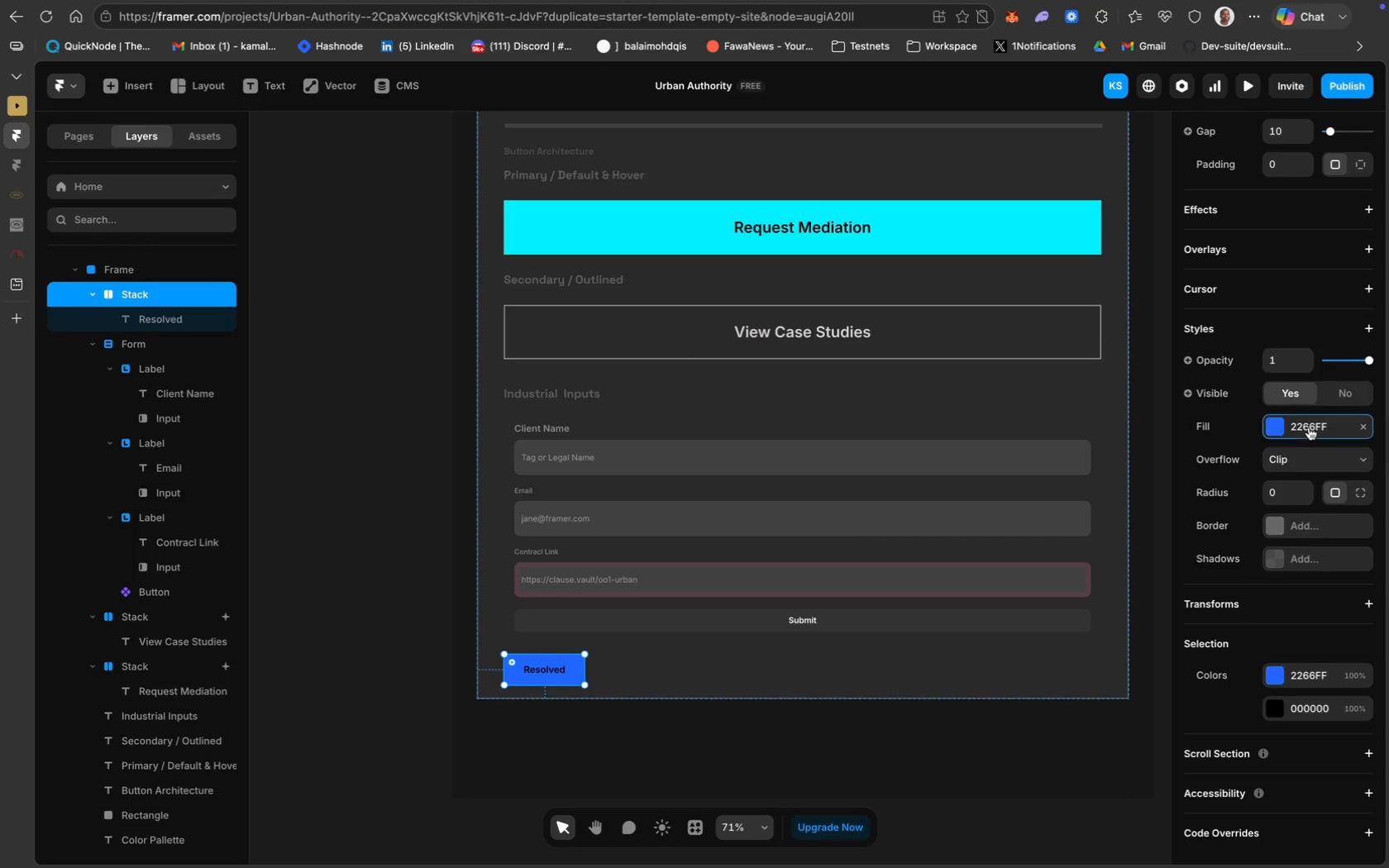 
scroll: coordinate [828, 378], scroll_direction: up, amount: 67.0
 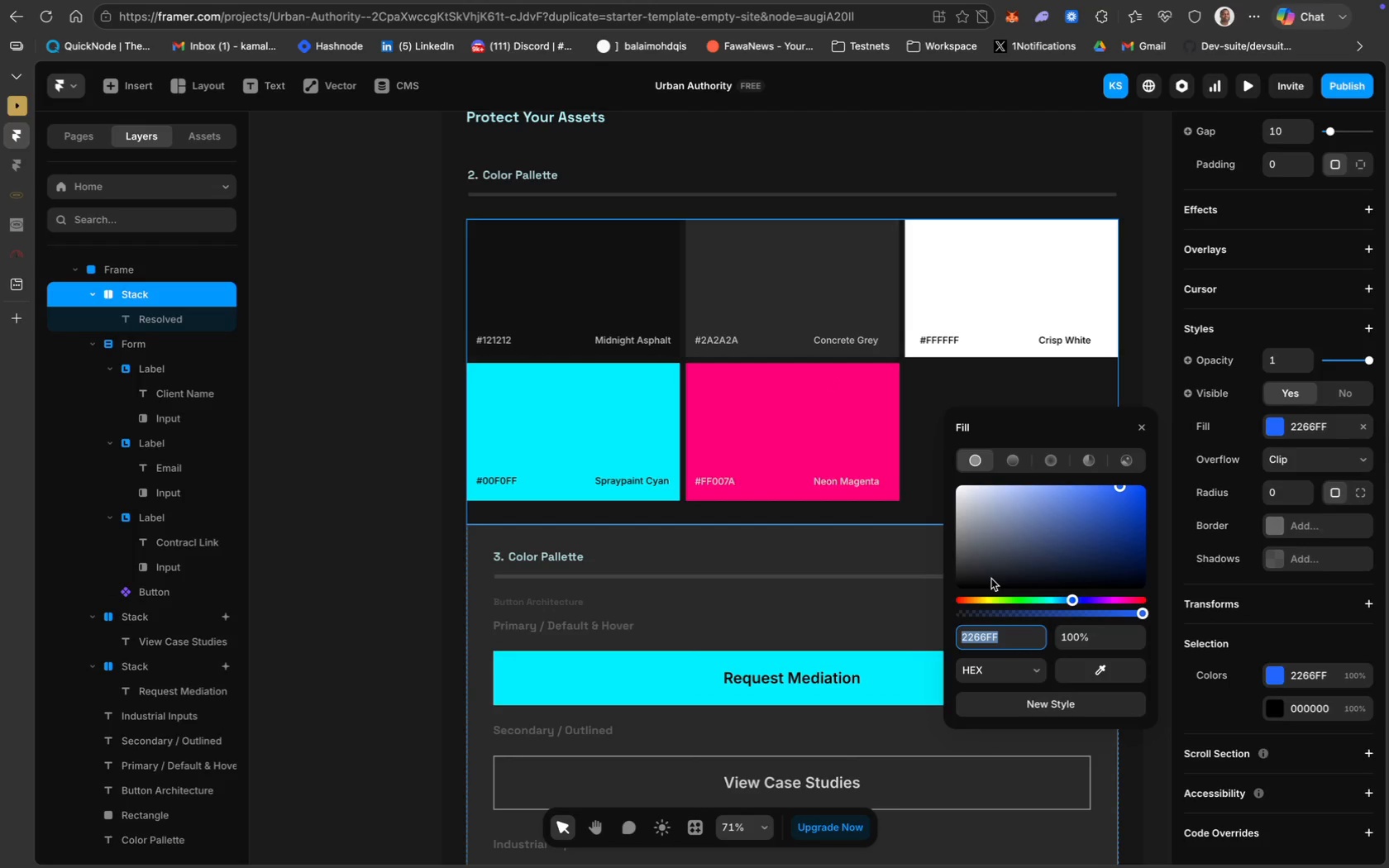 
type(00F0FF)
 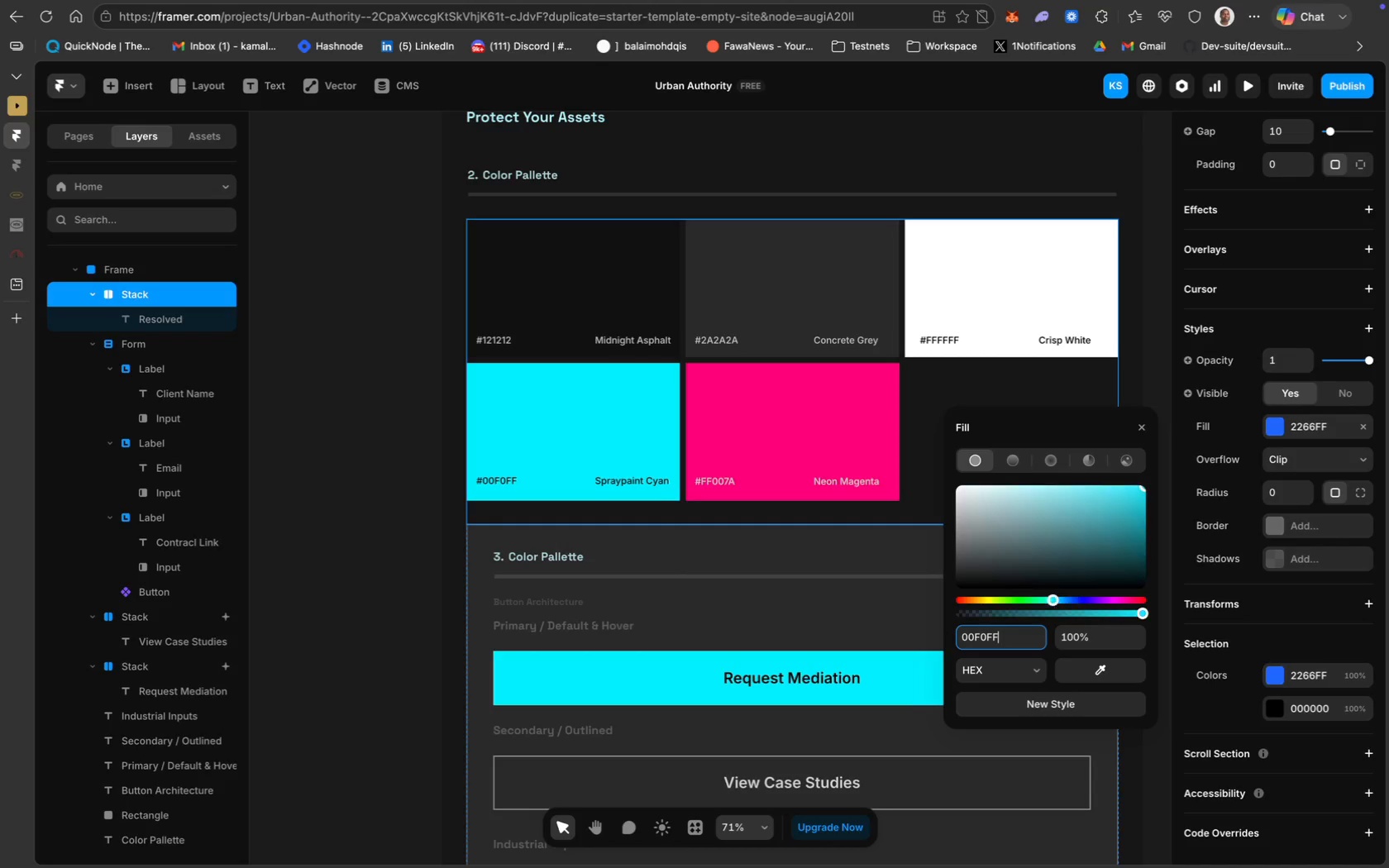 
key(Enter)
 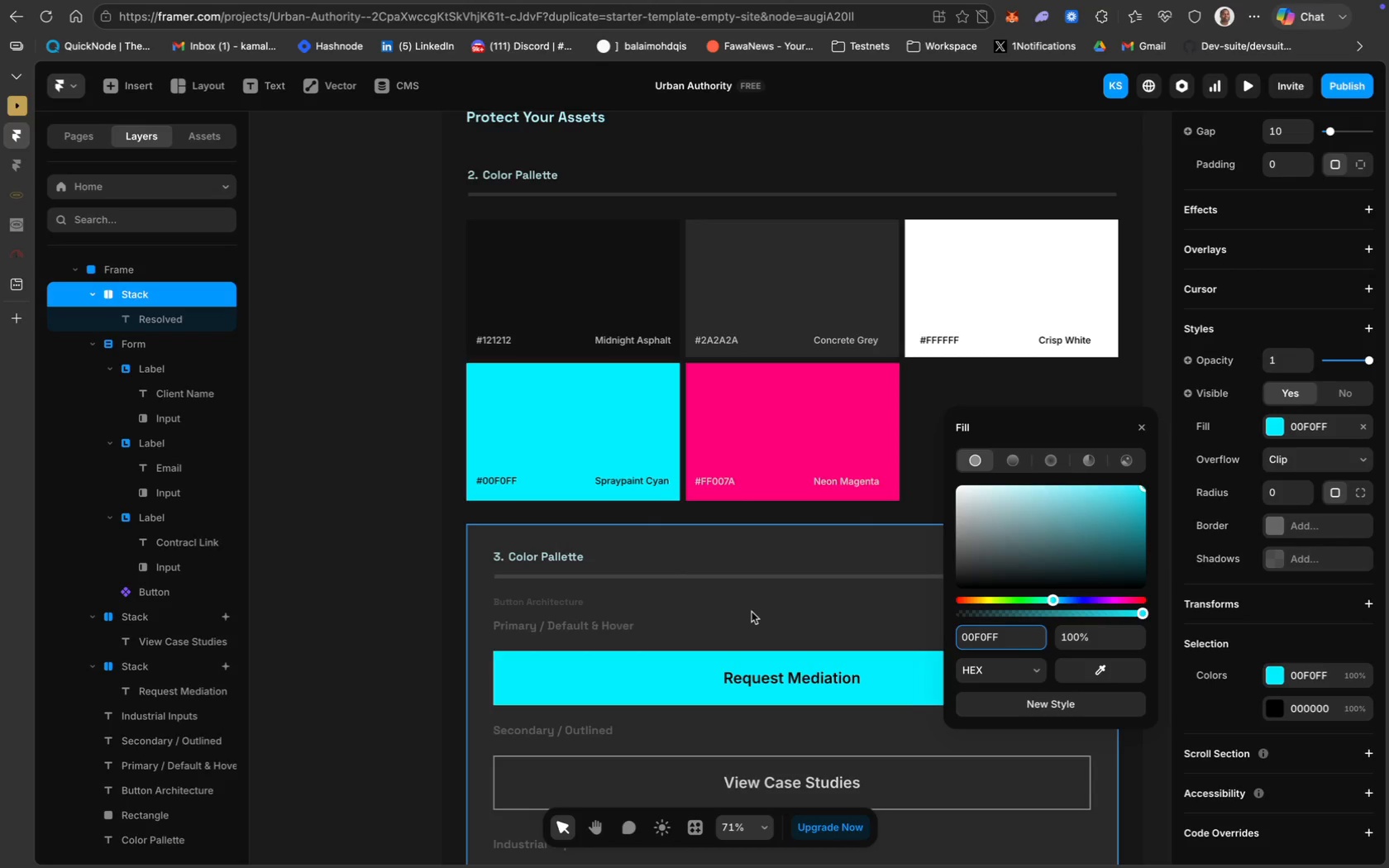 
scroll: coordinate [752, 612], scroll_direction: down, amount: 58.0
 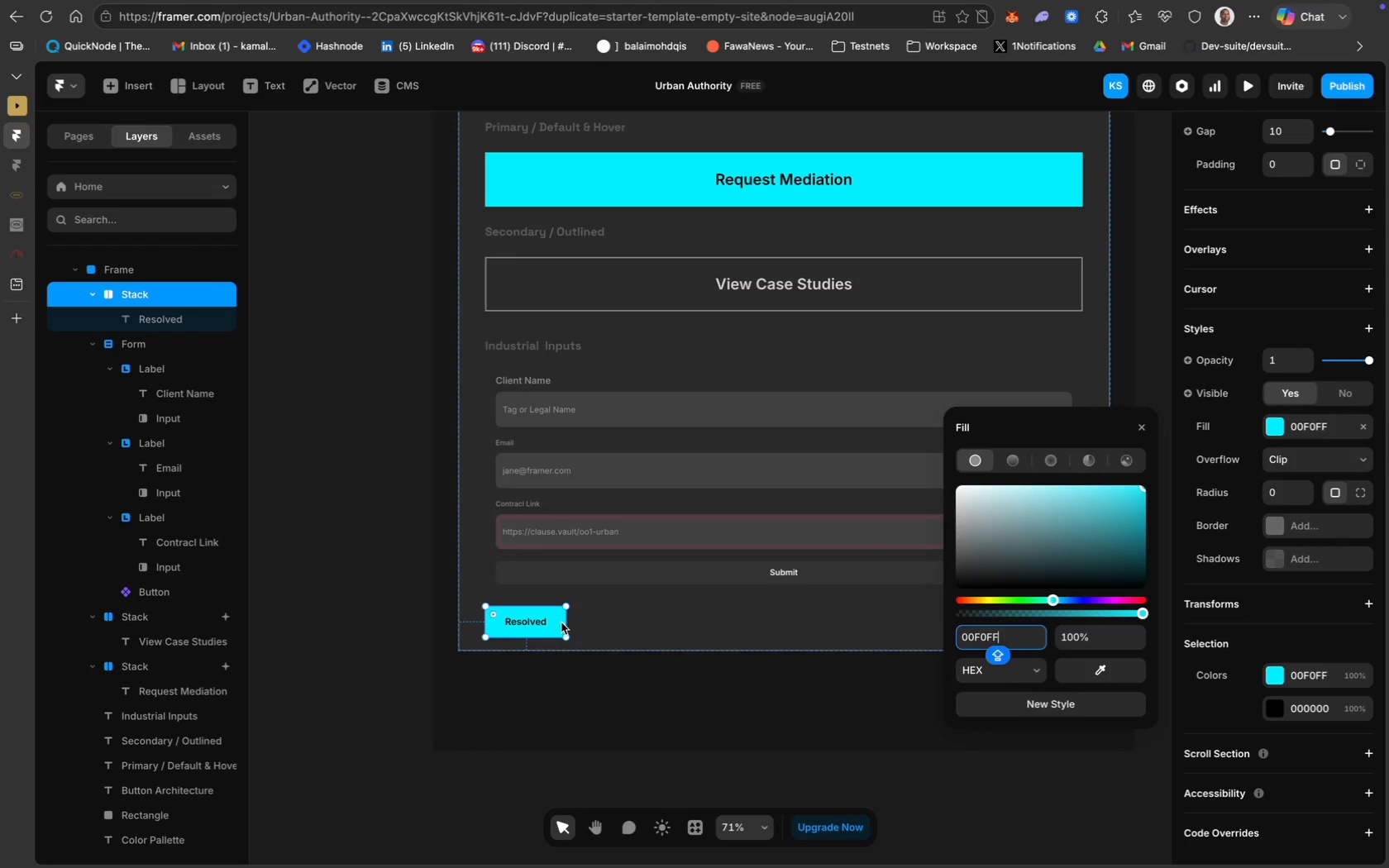 
left_click_drag(start_coordinate=[561, 622], to_coordinate=[567, 622])
 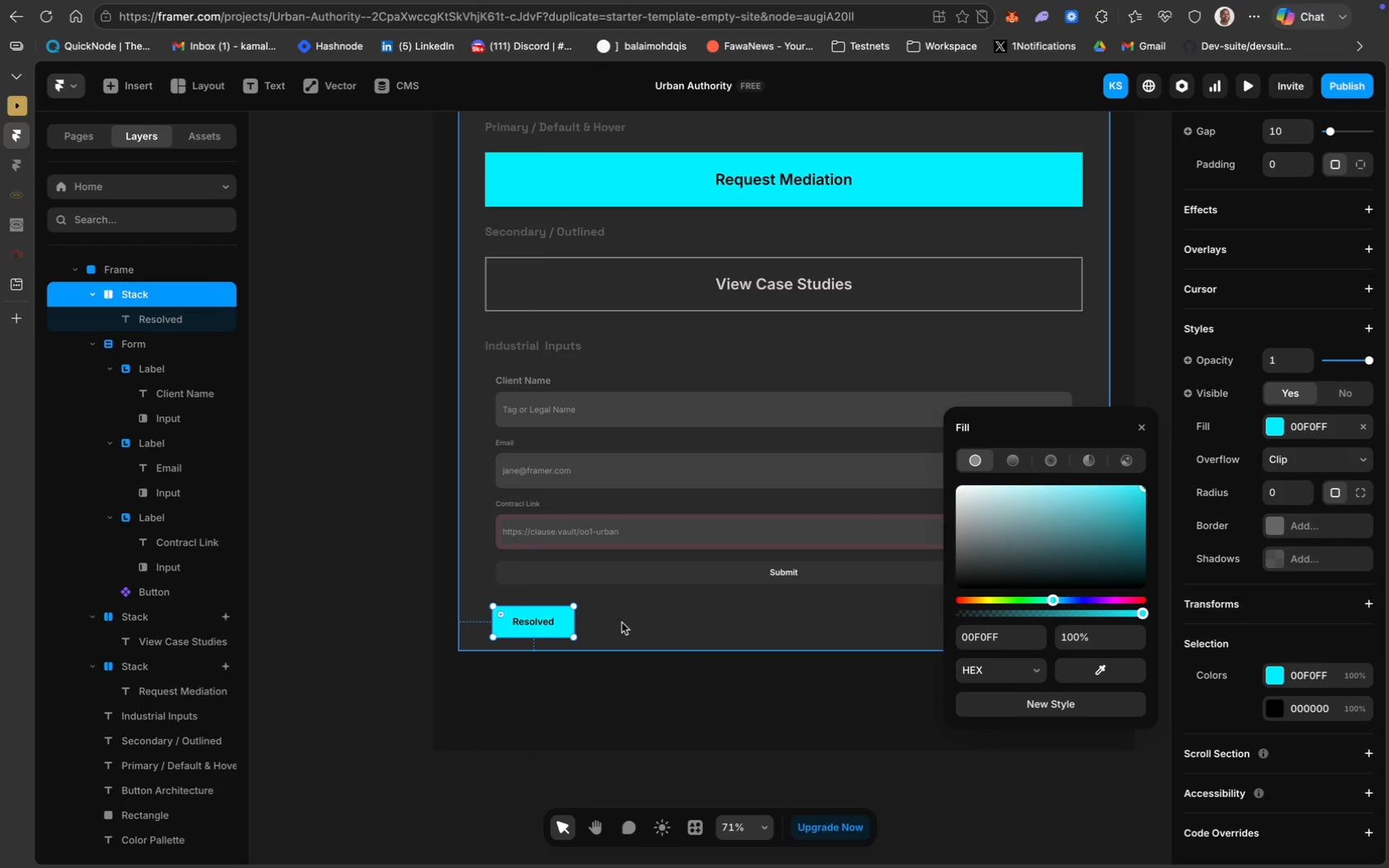 
left_click([625, 622])
 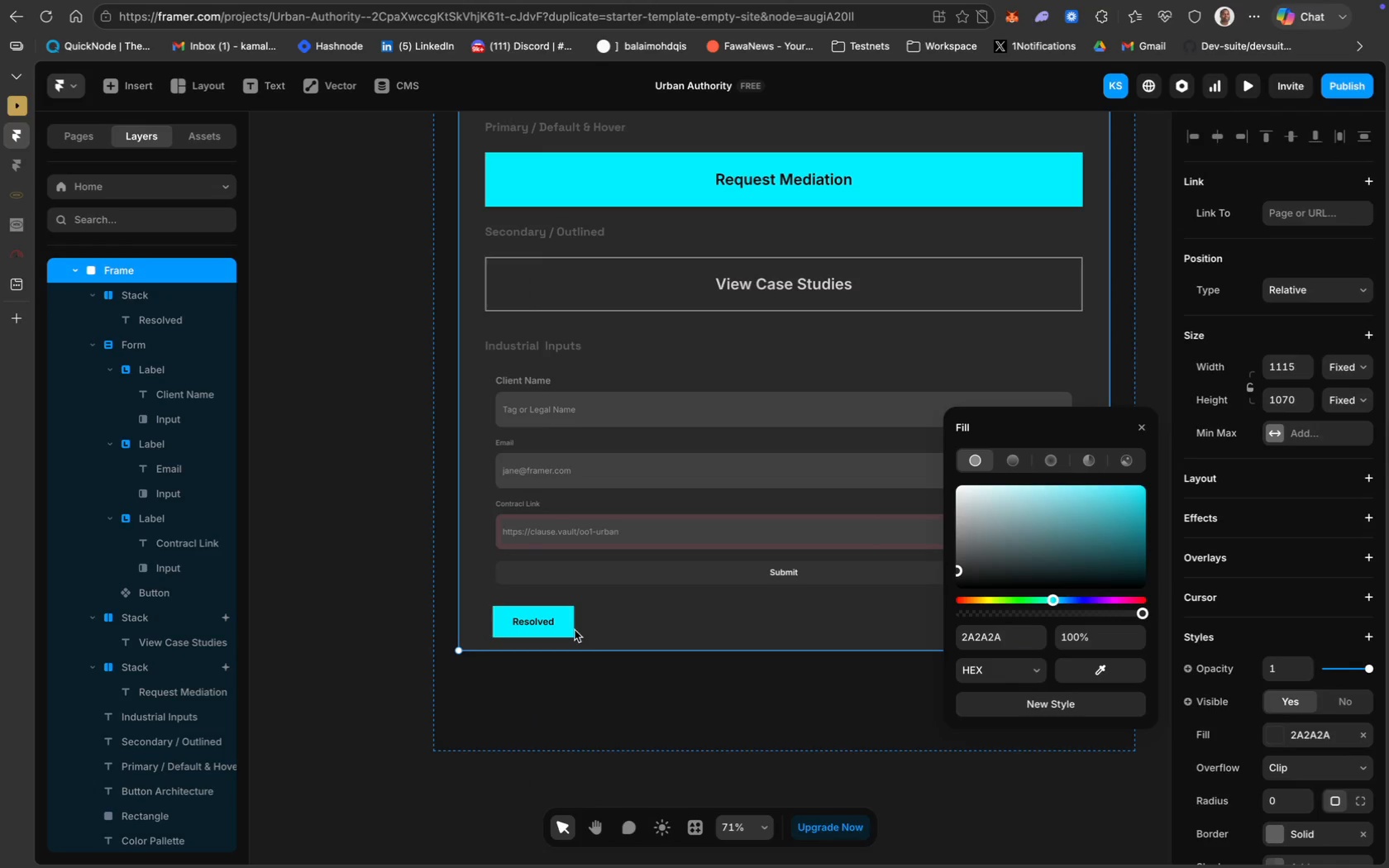 
left_click_drag(start_coordinate=[570, 630], to_coordinate=[564, 631])
 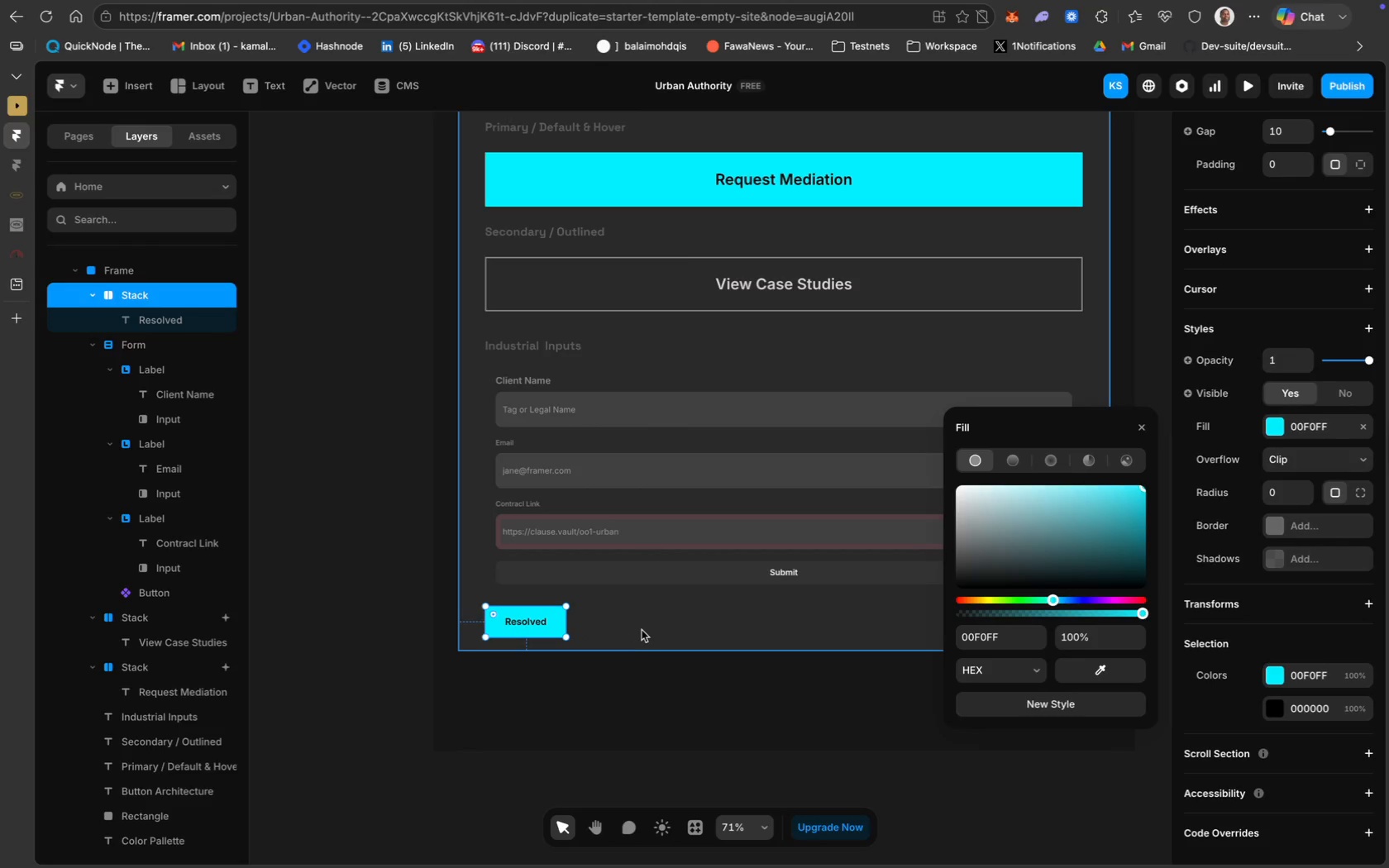 
left_click([642, 629])
 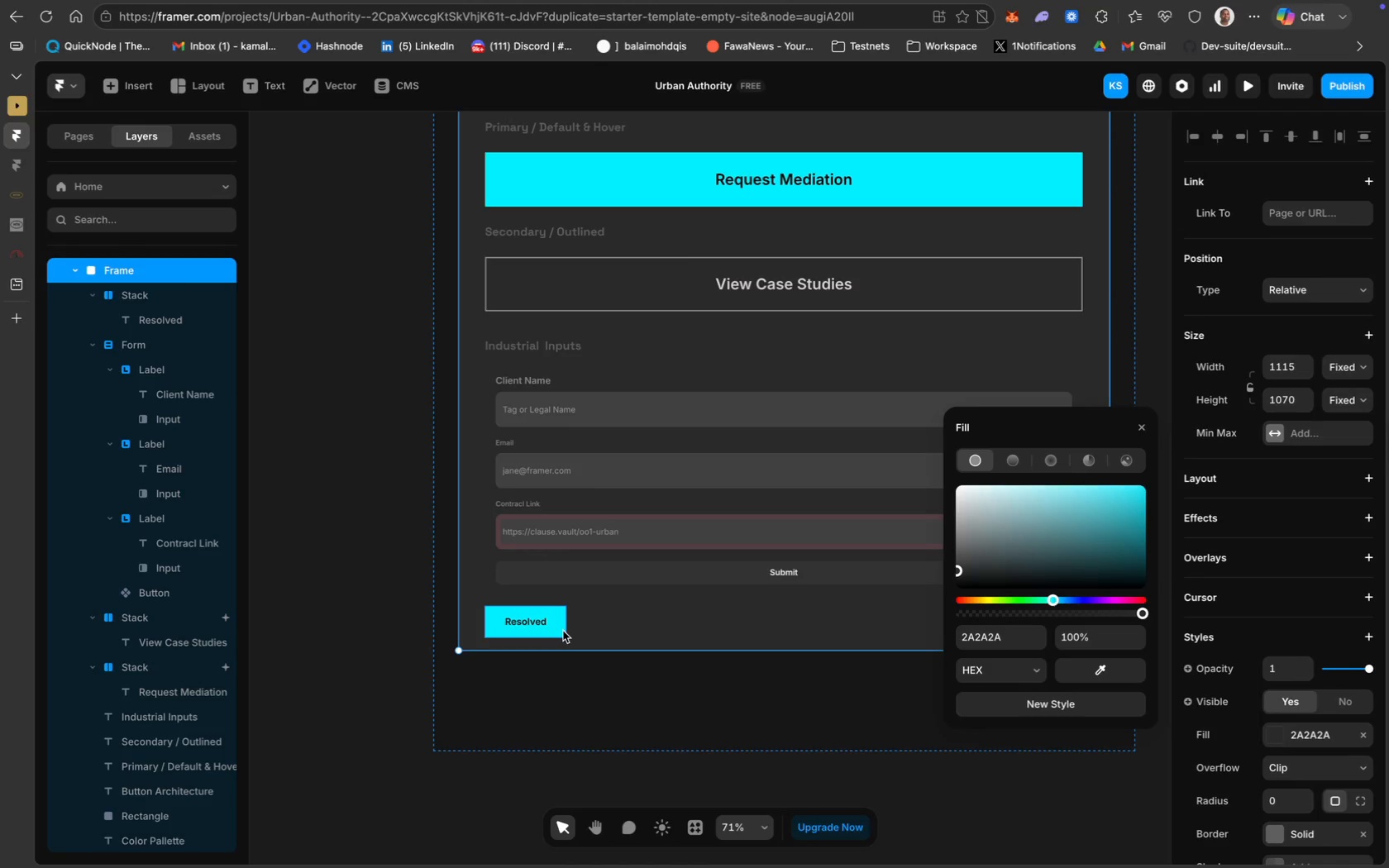 
left_click_drag(start_coordinate=[560, 629], to_coordinate=[560, 624])
 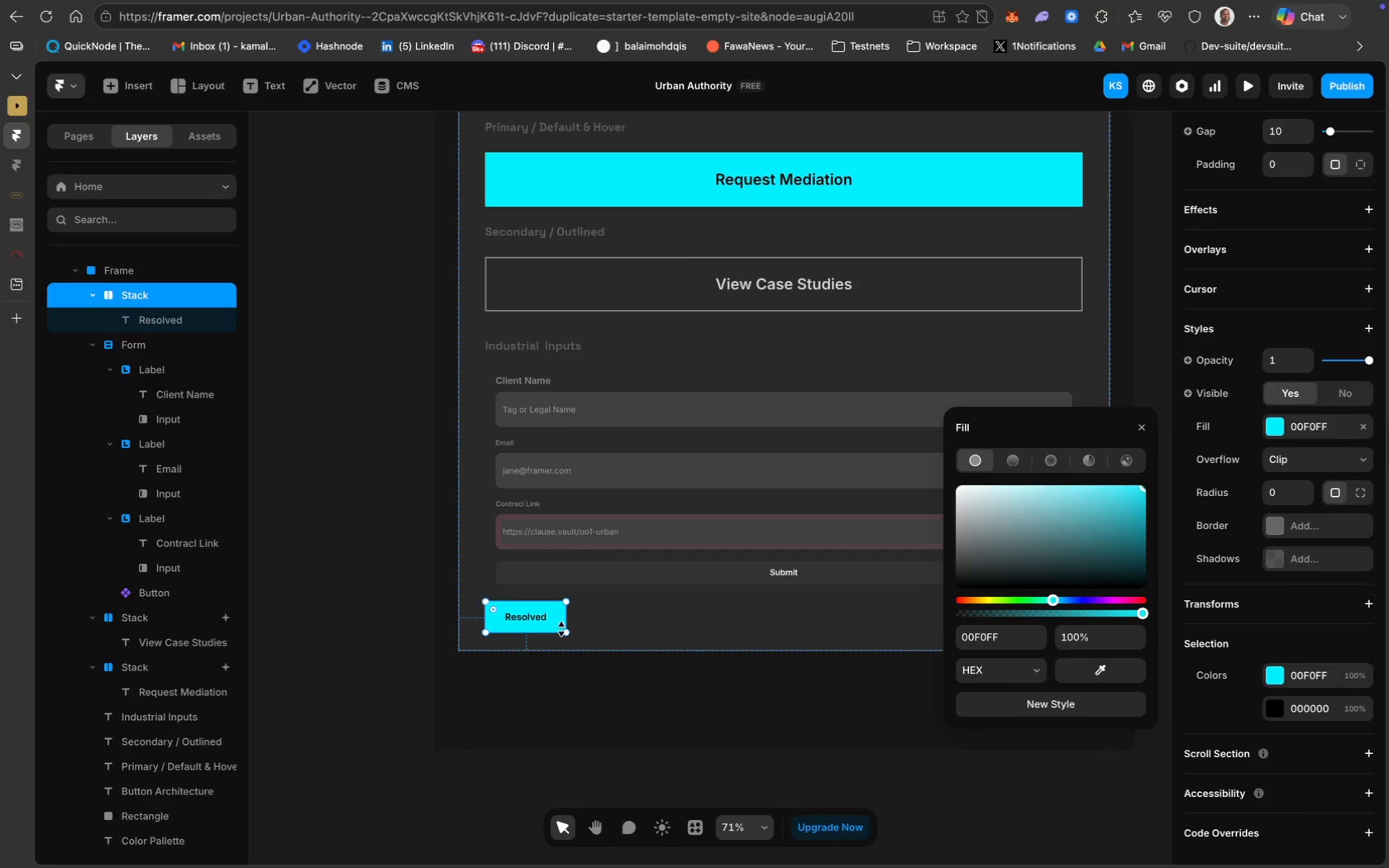 
left_click([559, 628])
 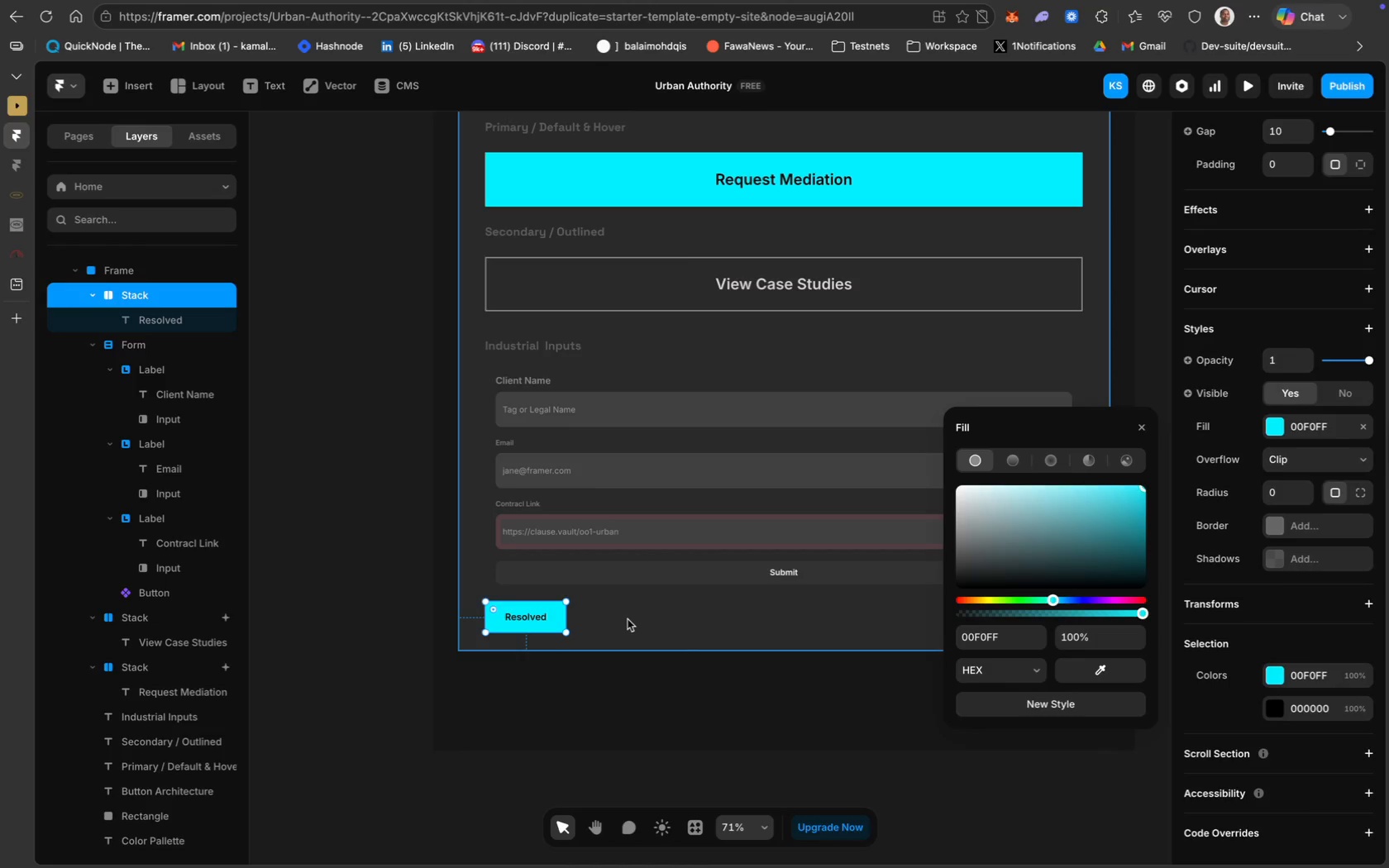 
left_click([633, 619])
 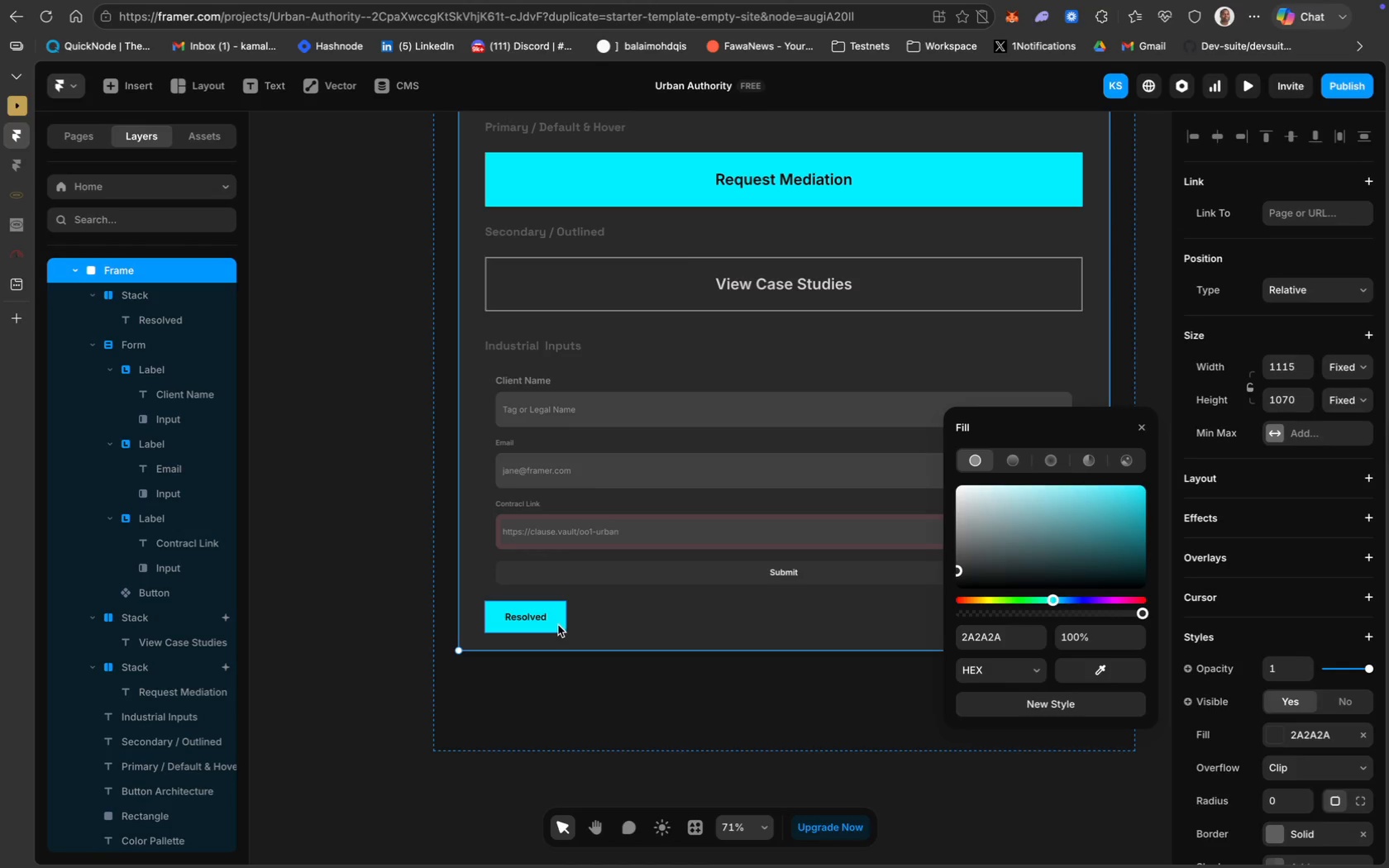 
left_click([558, 625])
 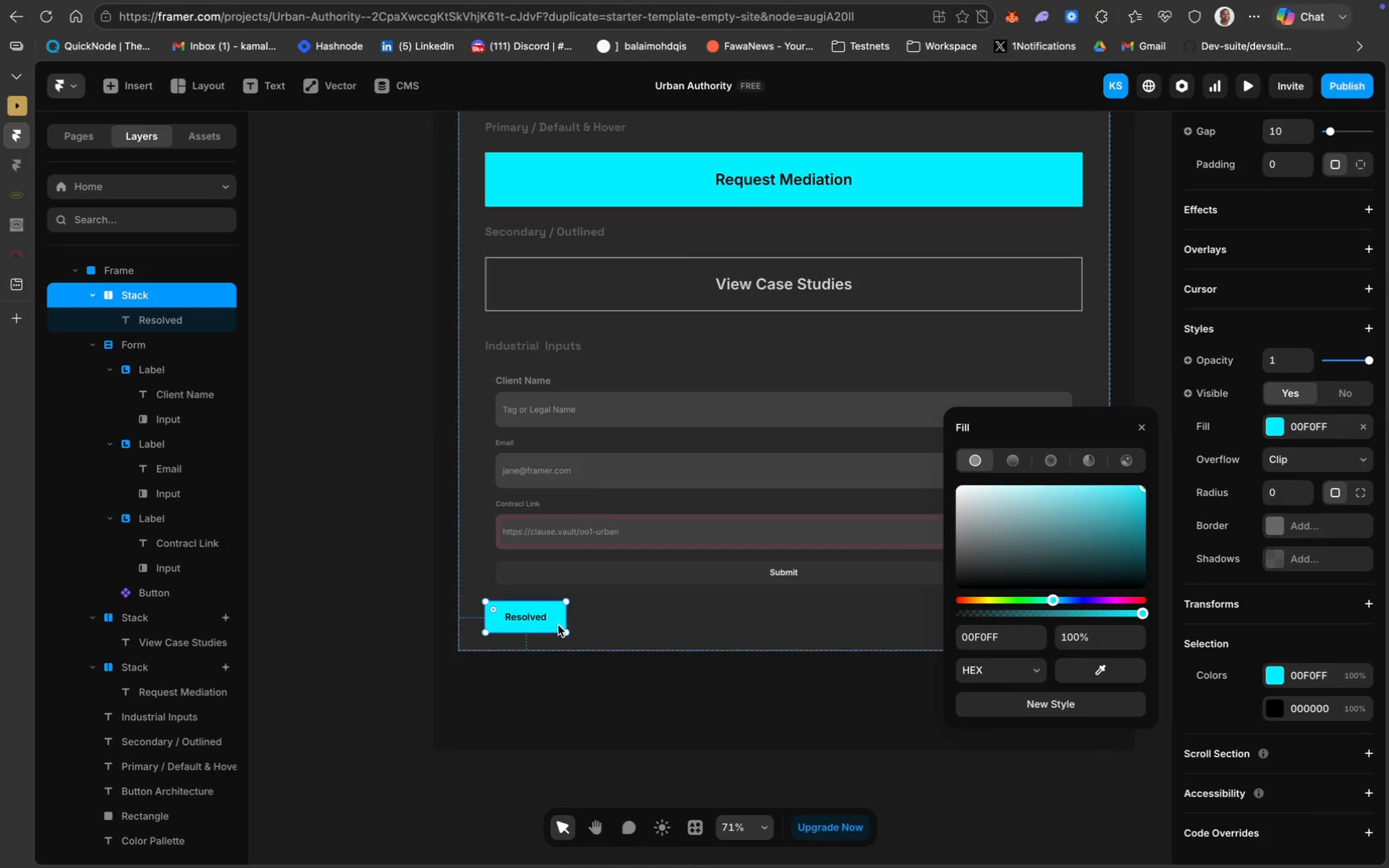 
key(Meta+D)
 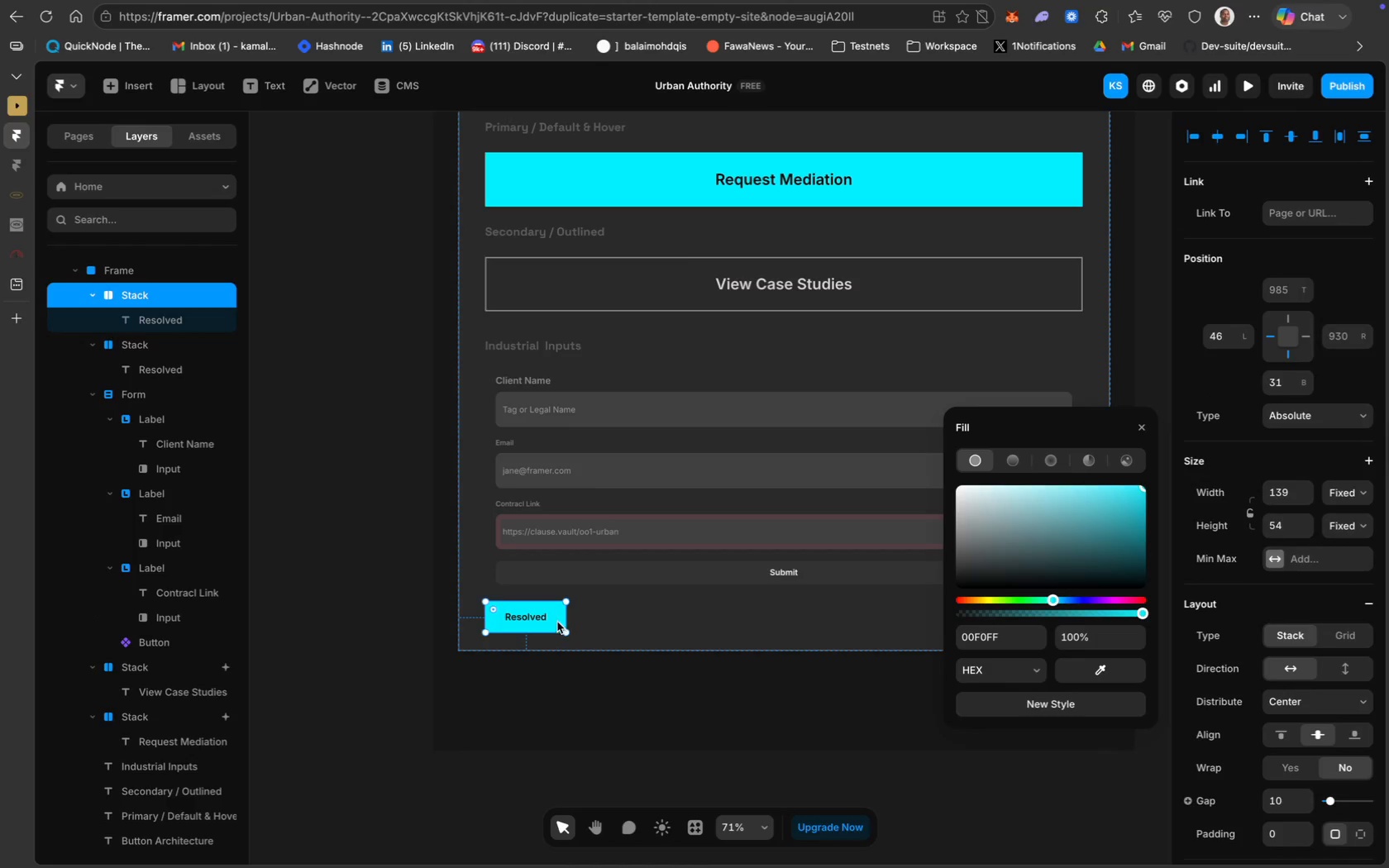 
left_click_drag(start_coordinate=[556, 620], to_coordinate=[647, 620])
 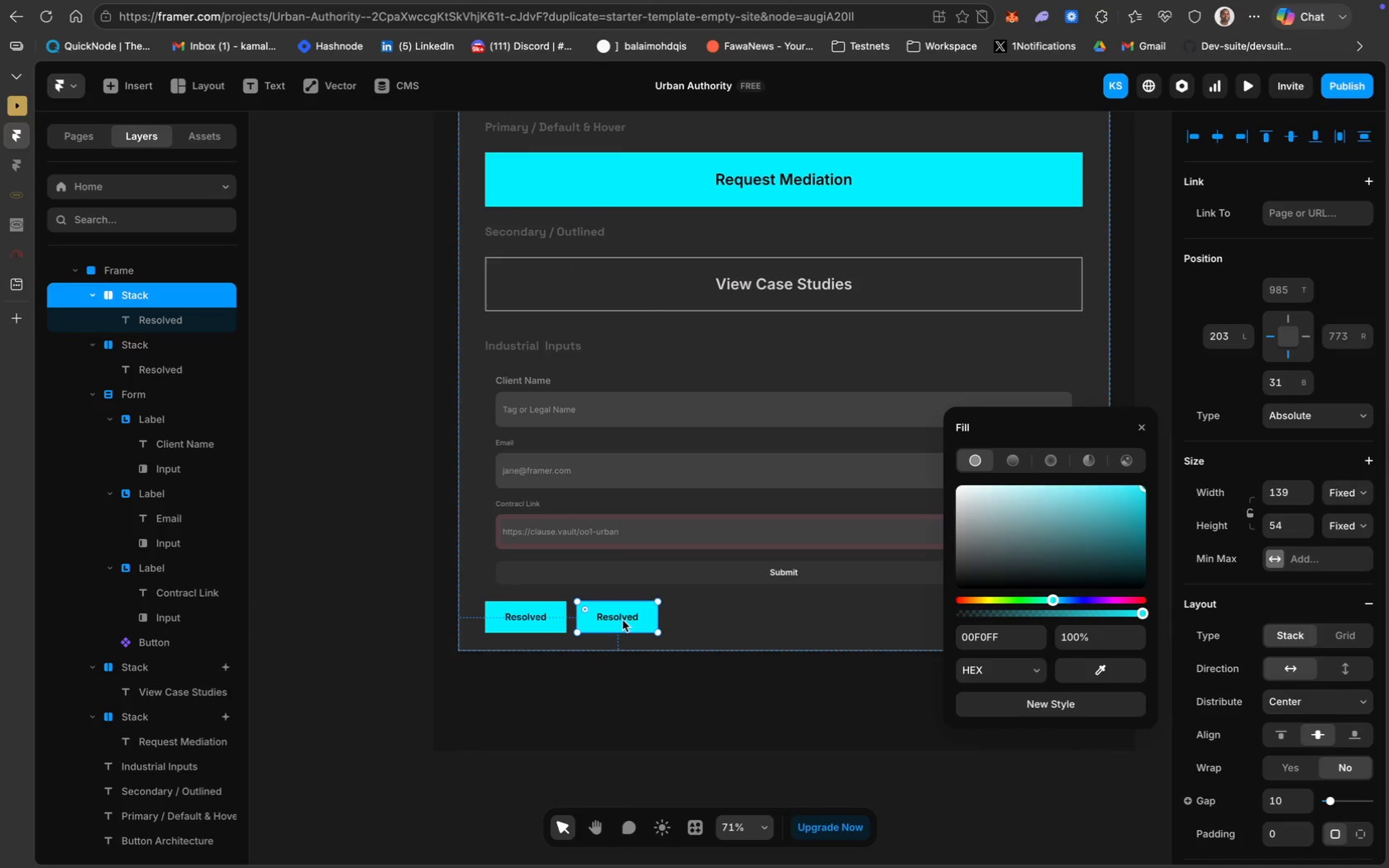 
double_click([623, 620])
 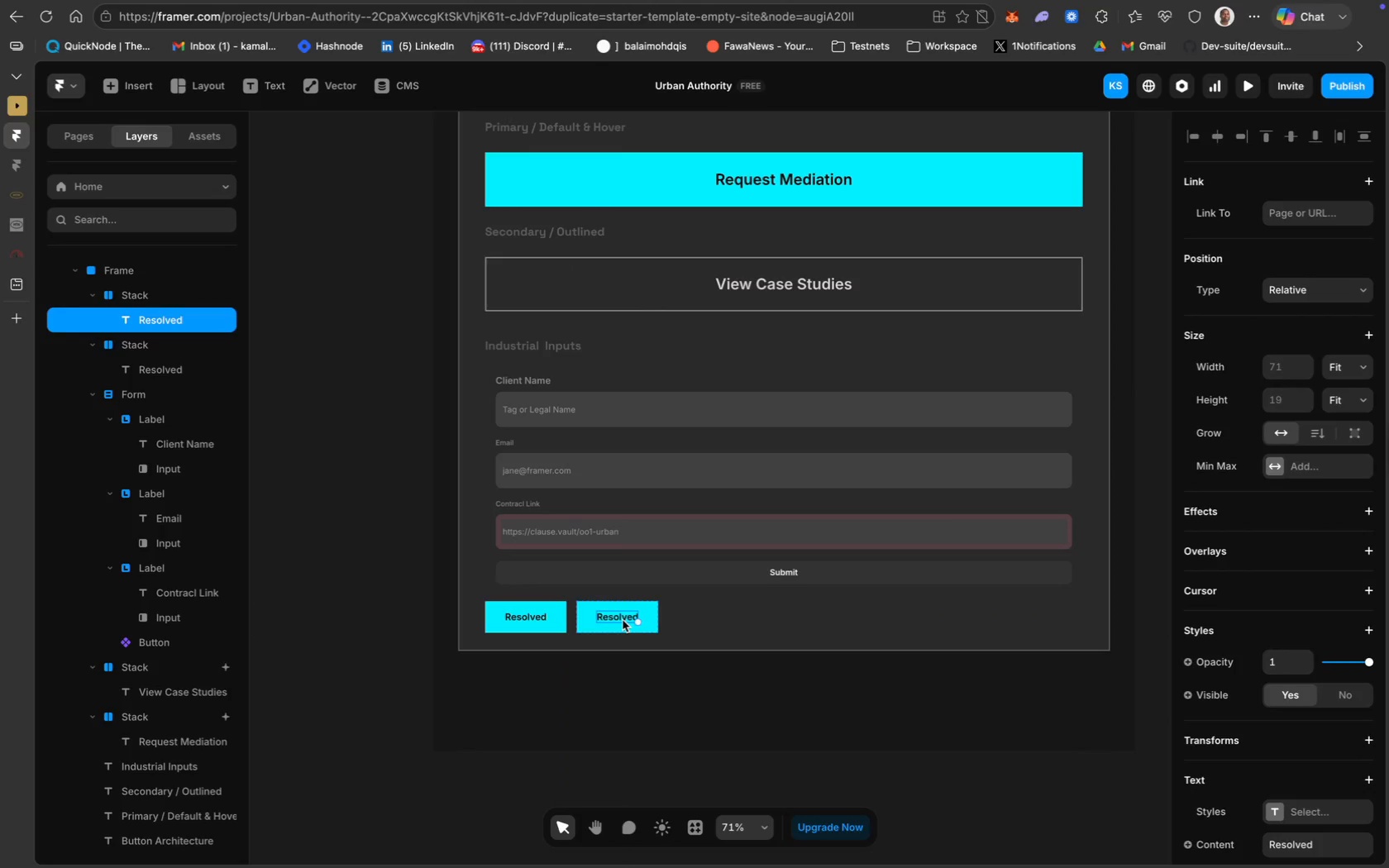 
double_click([623, 620])
 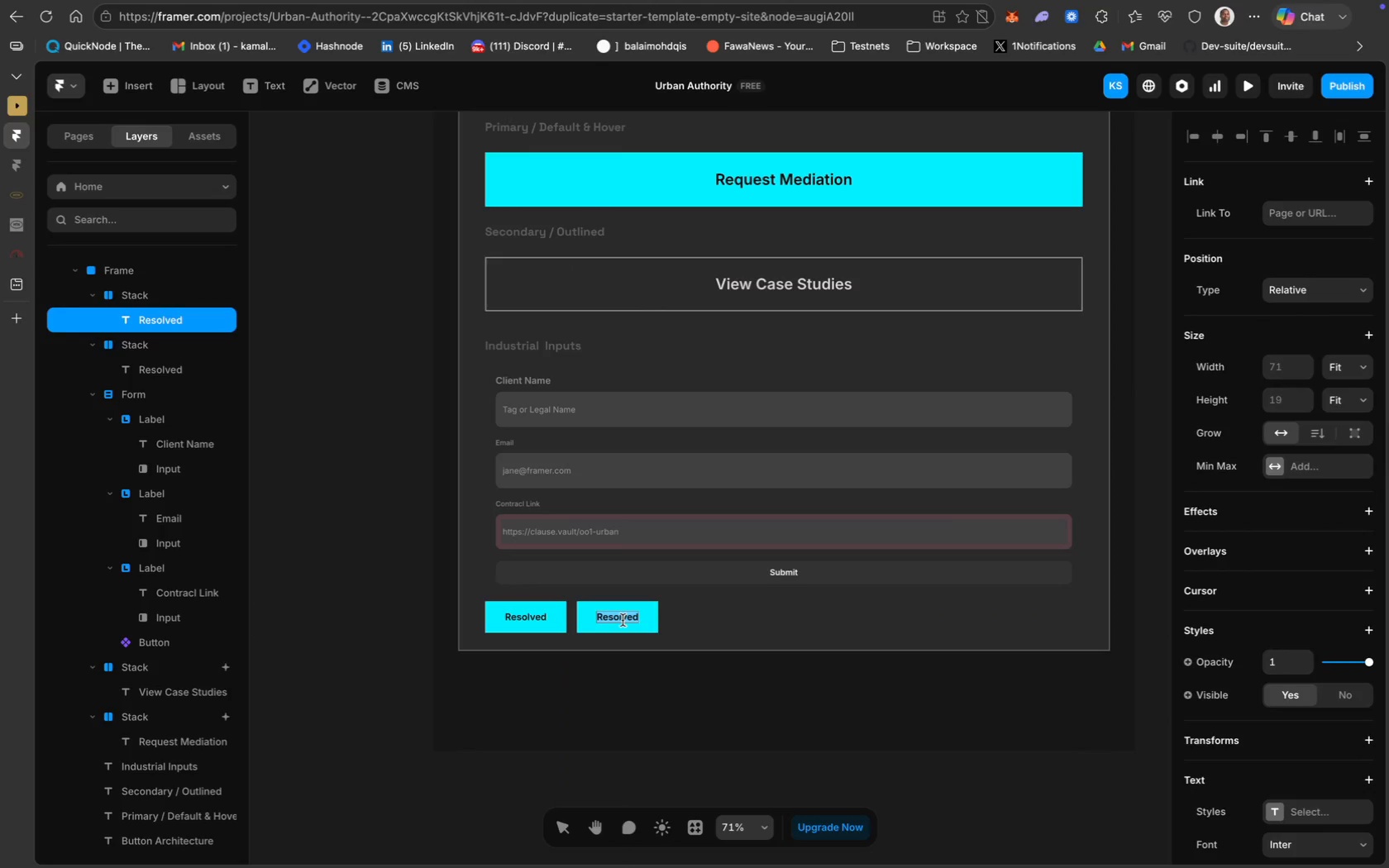 
key(Meta+A)
 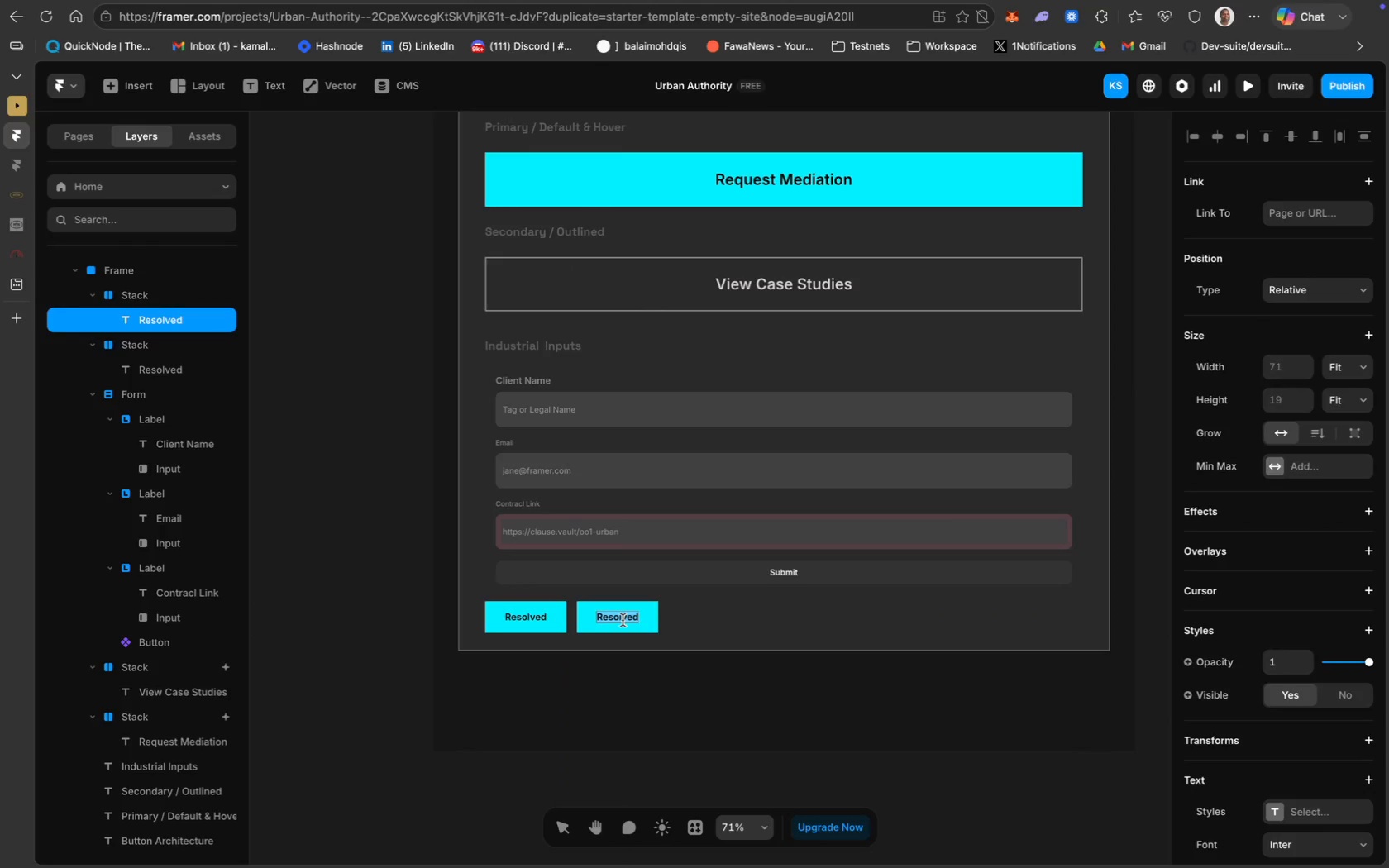 
key(I)
 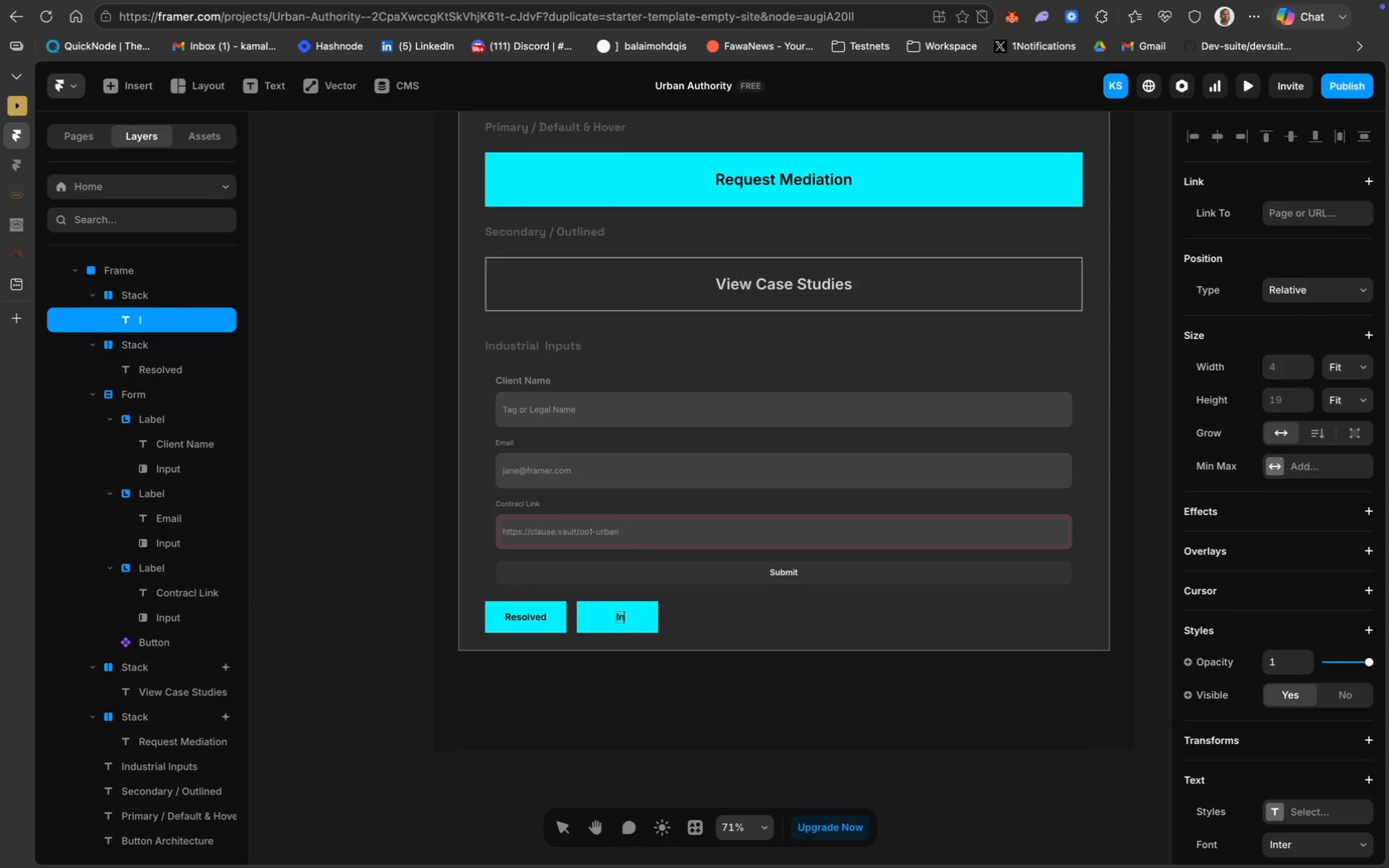 
key(CapsLock)
 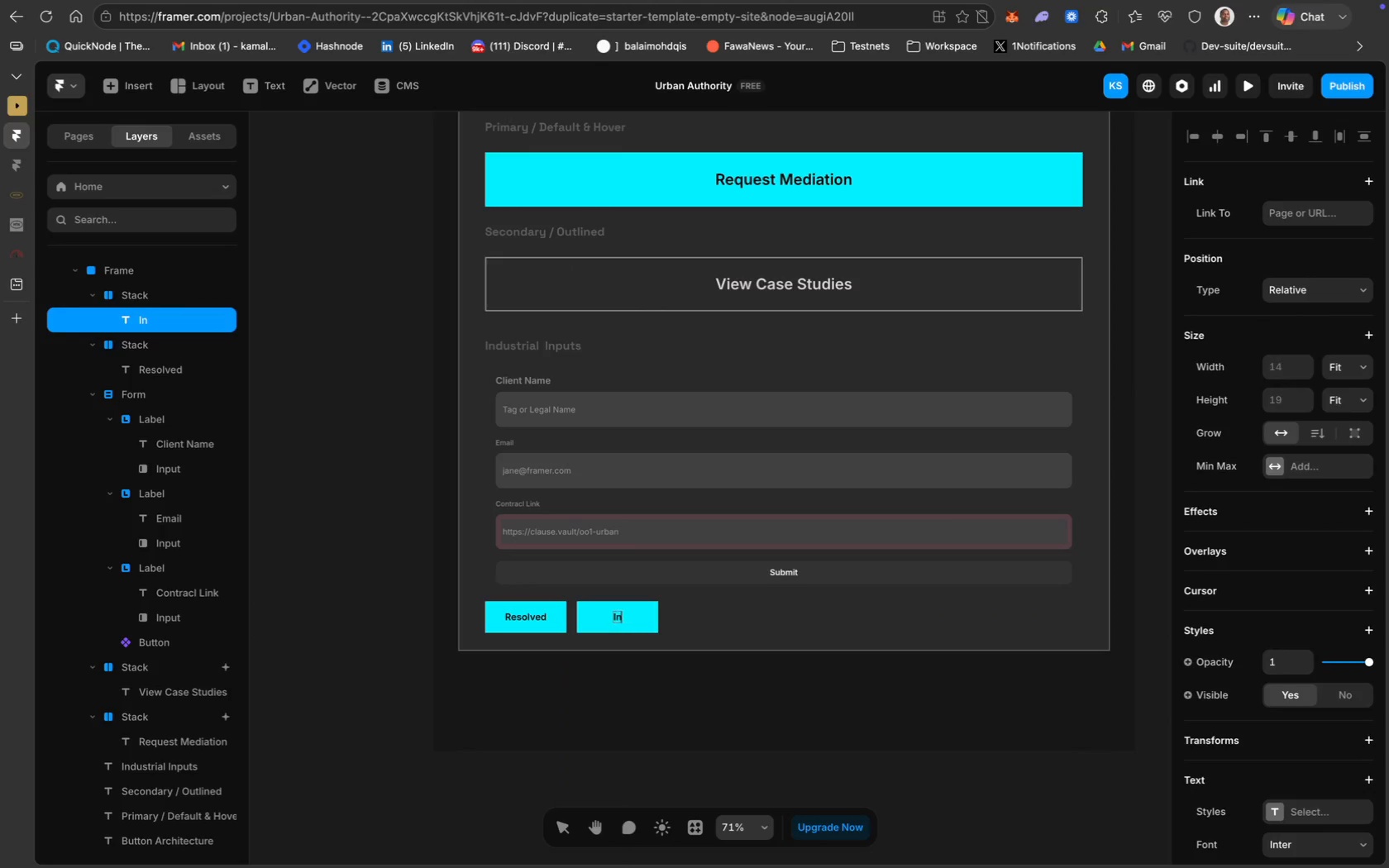 
key(N)
 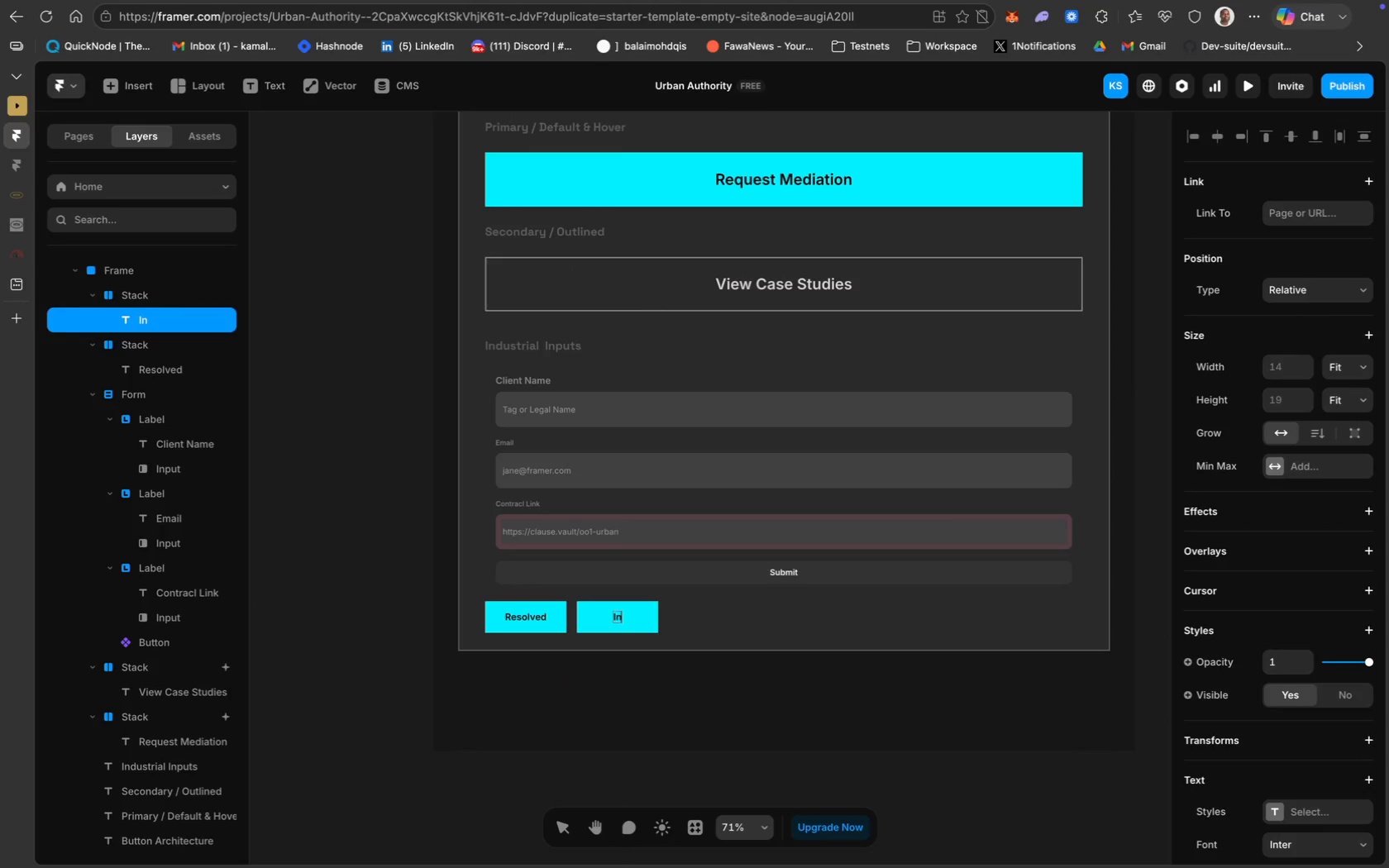 
wait(5.44)
 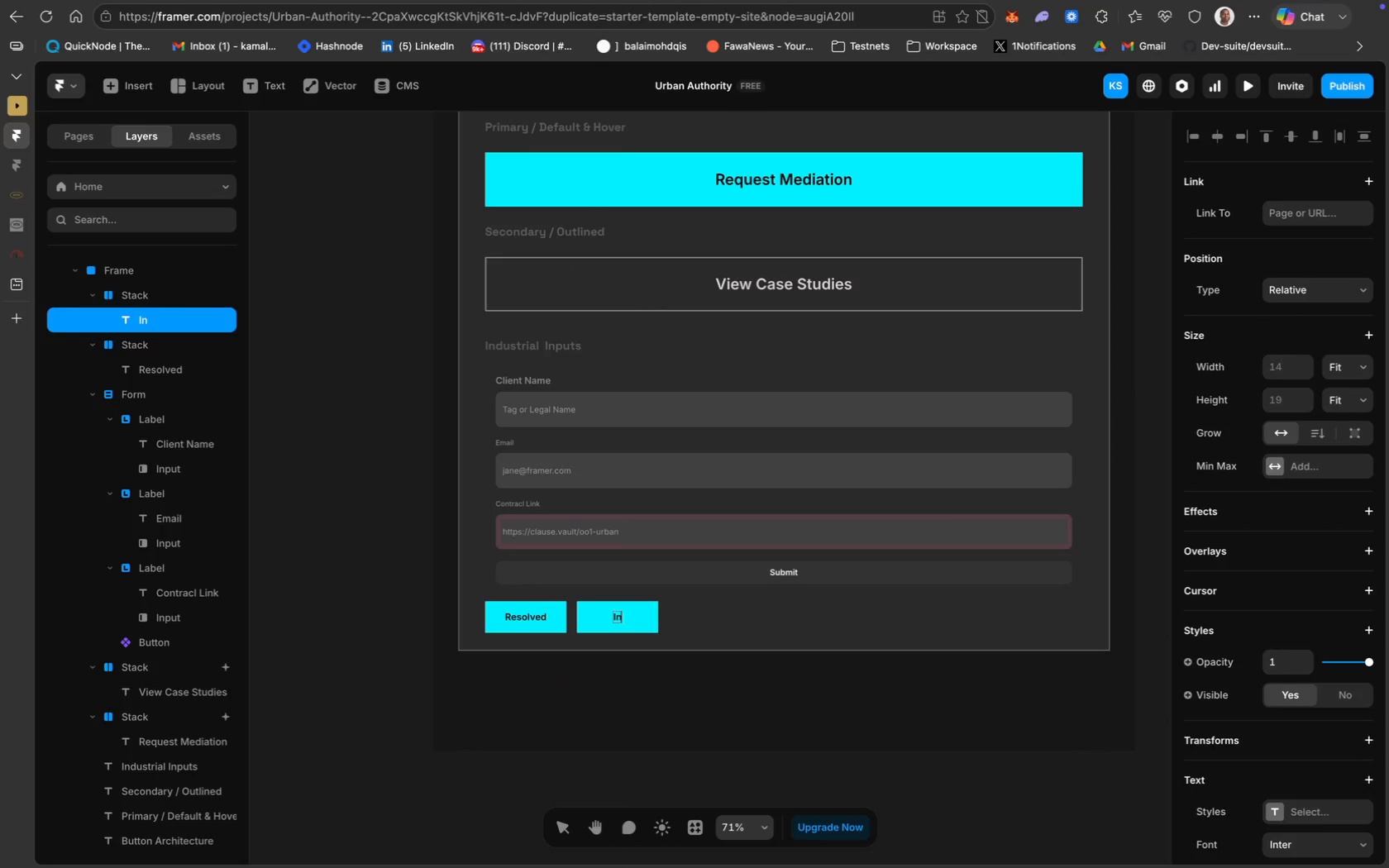 
type( n)
key(Backspace)
type(Negotiat)
 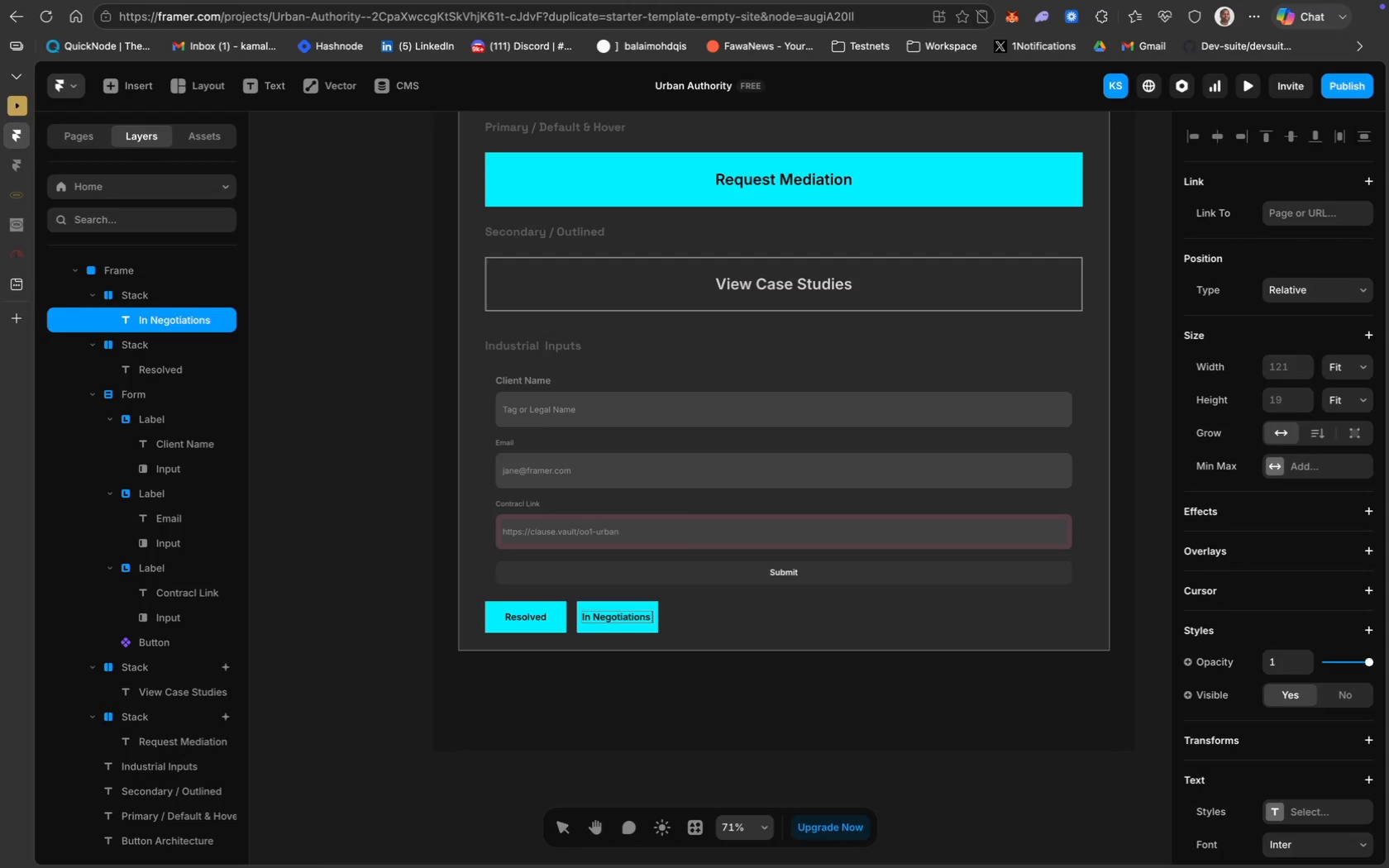 
key(Backspace)
 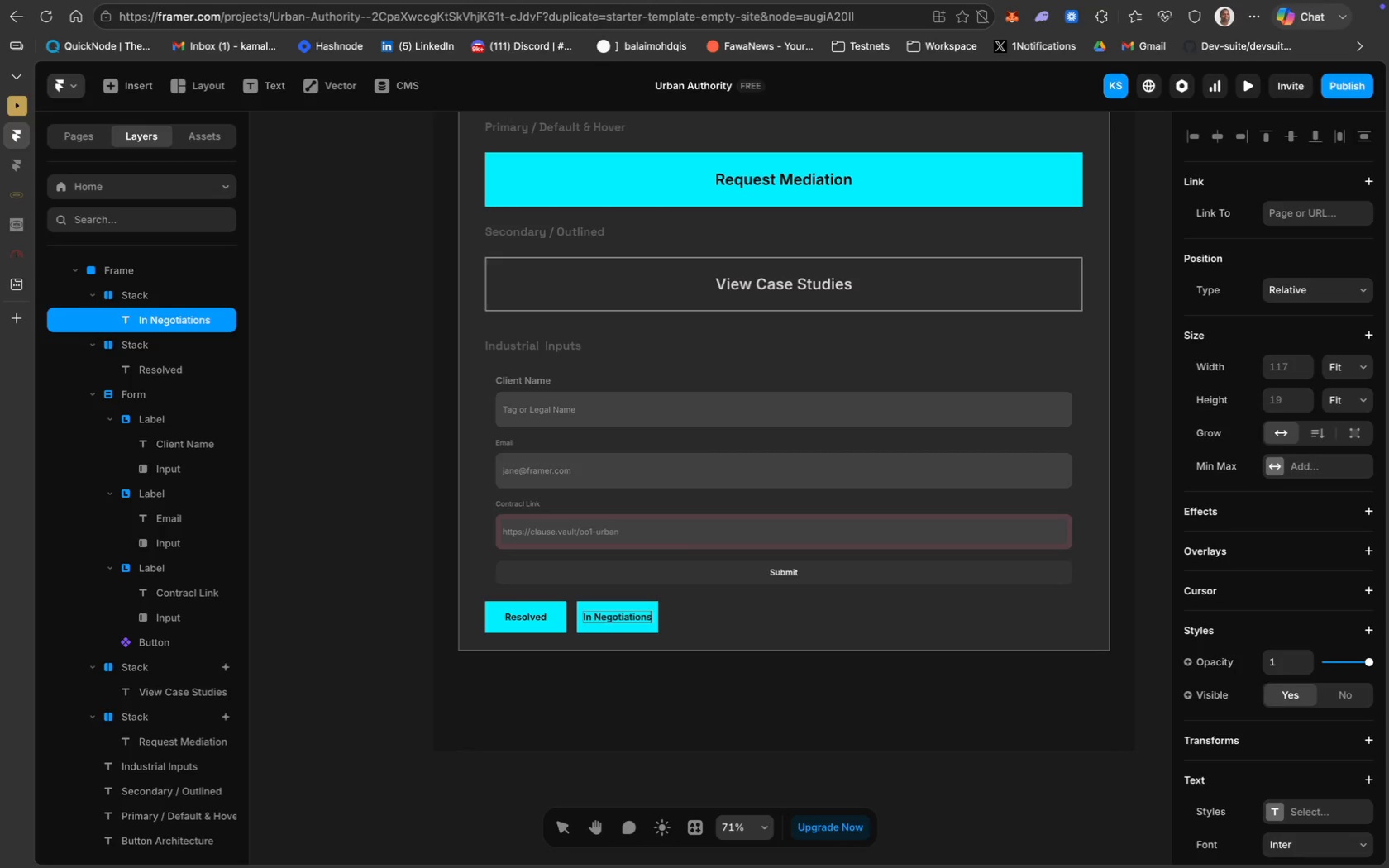 
key(Meta+A)
 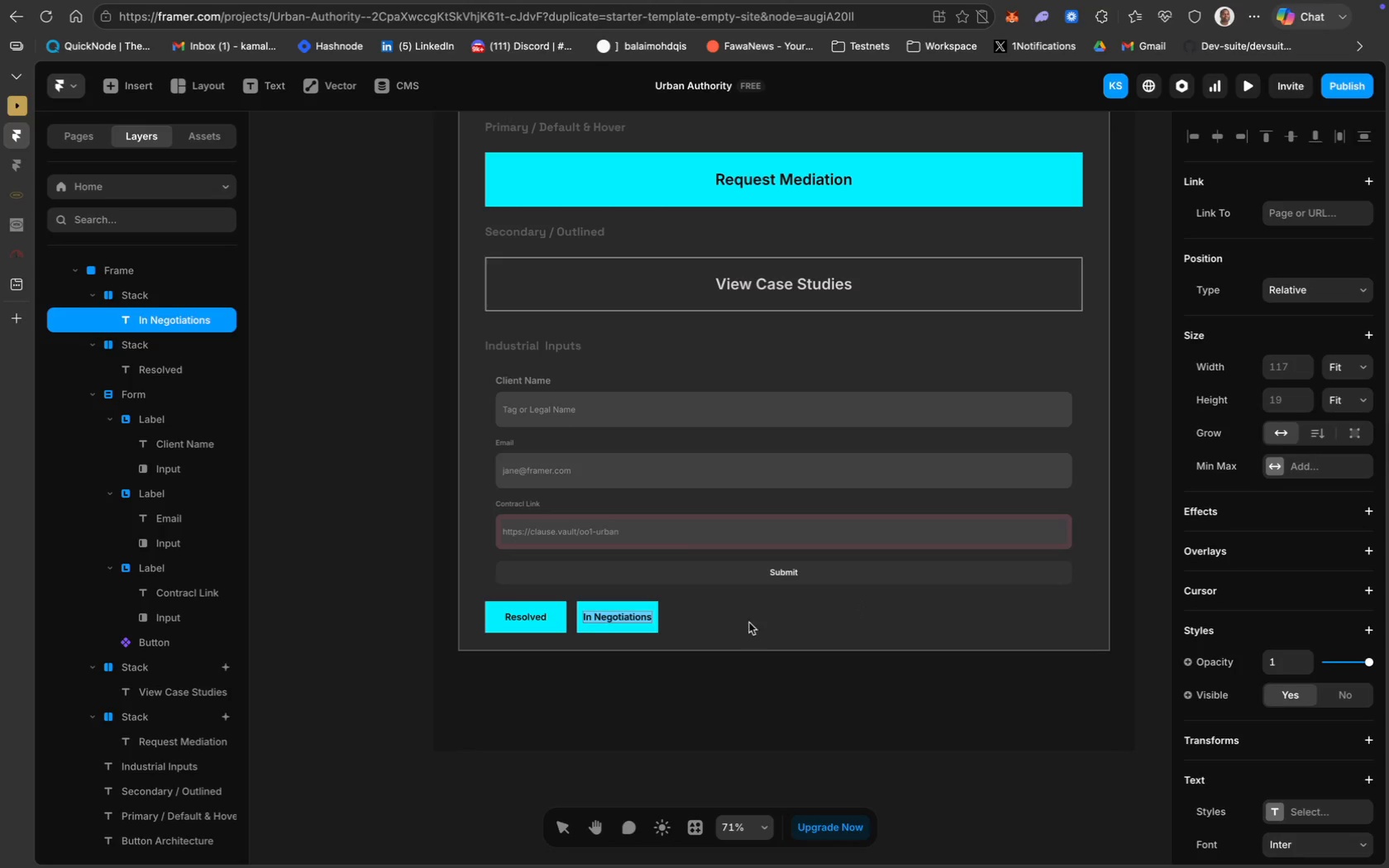 
left_click([652, 628])
 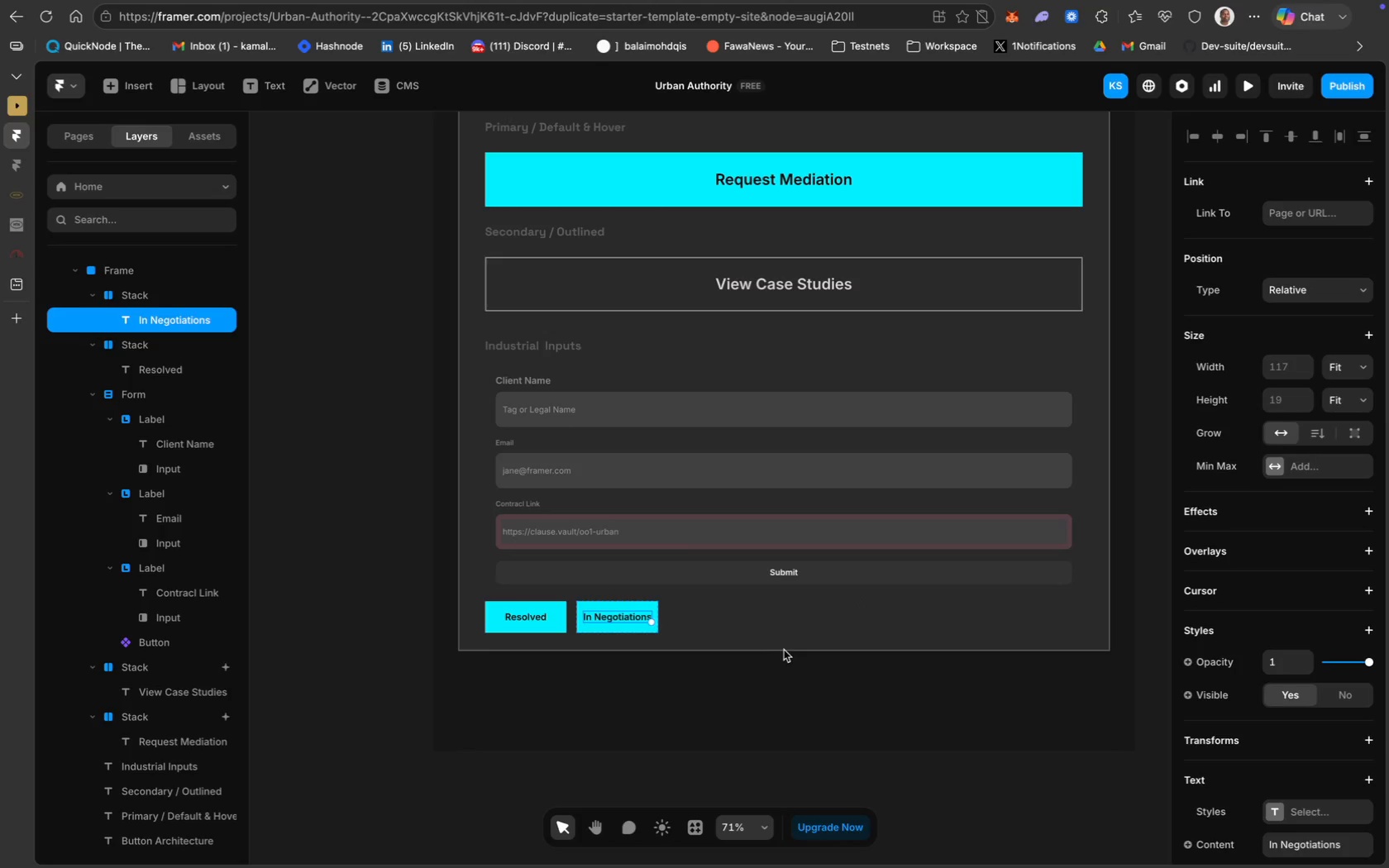 
scroll: coordinate [1388, 728], scroll_direction: down, amount: 60.0
 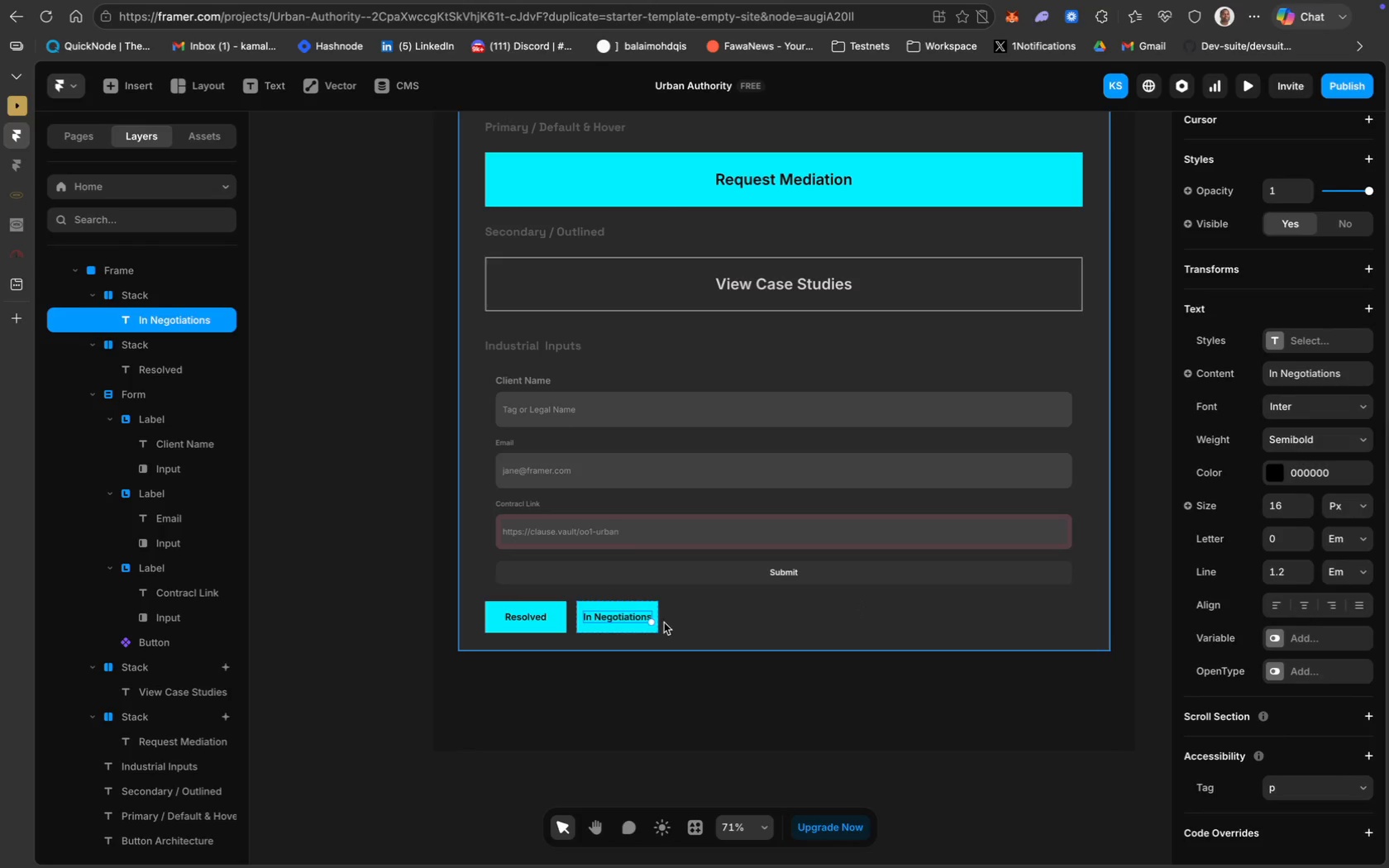 
left_click([751, 608])
 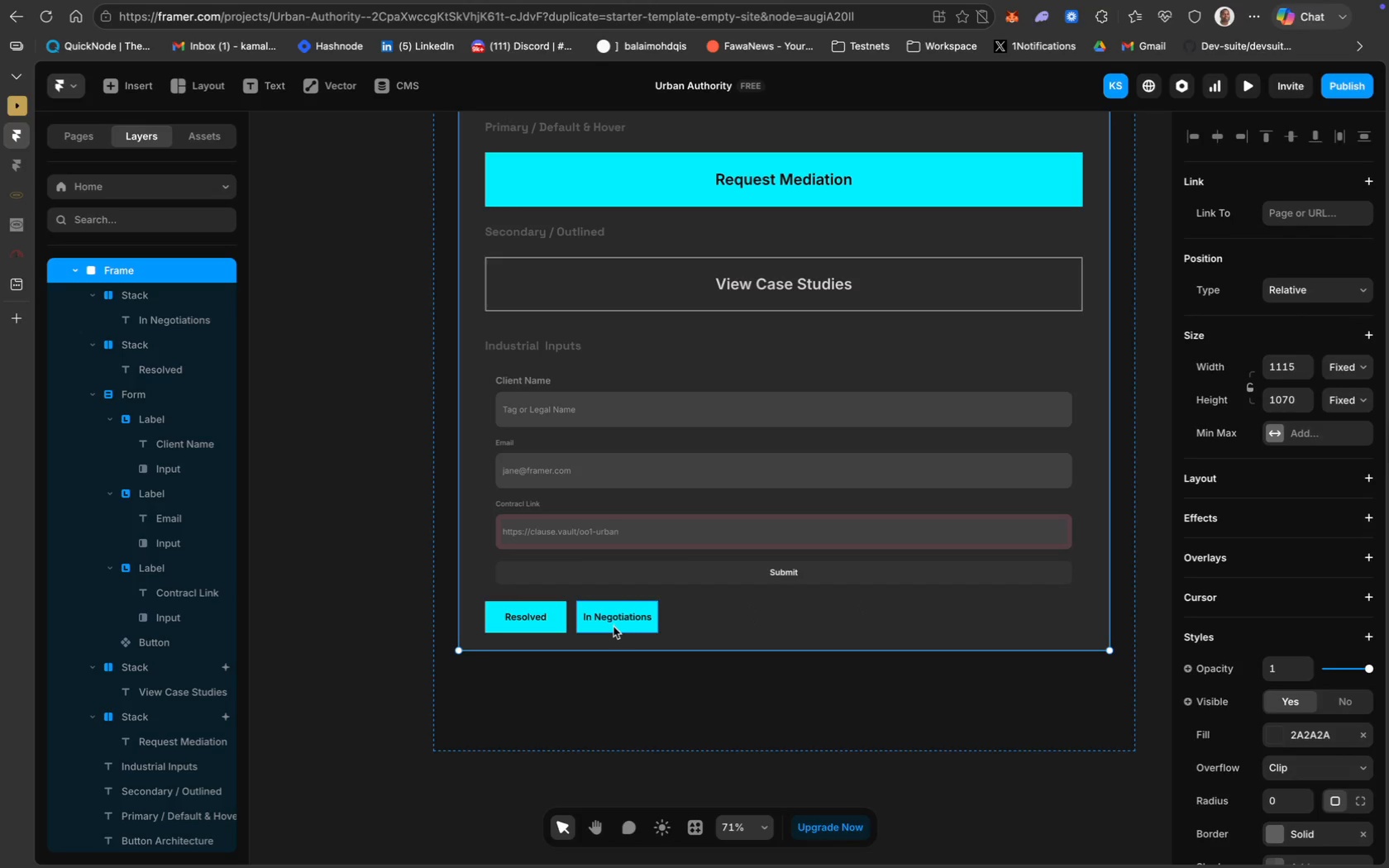 
left_click([613, 627])
 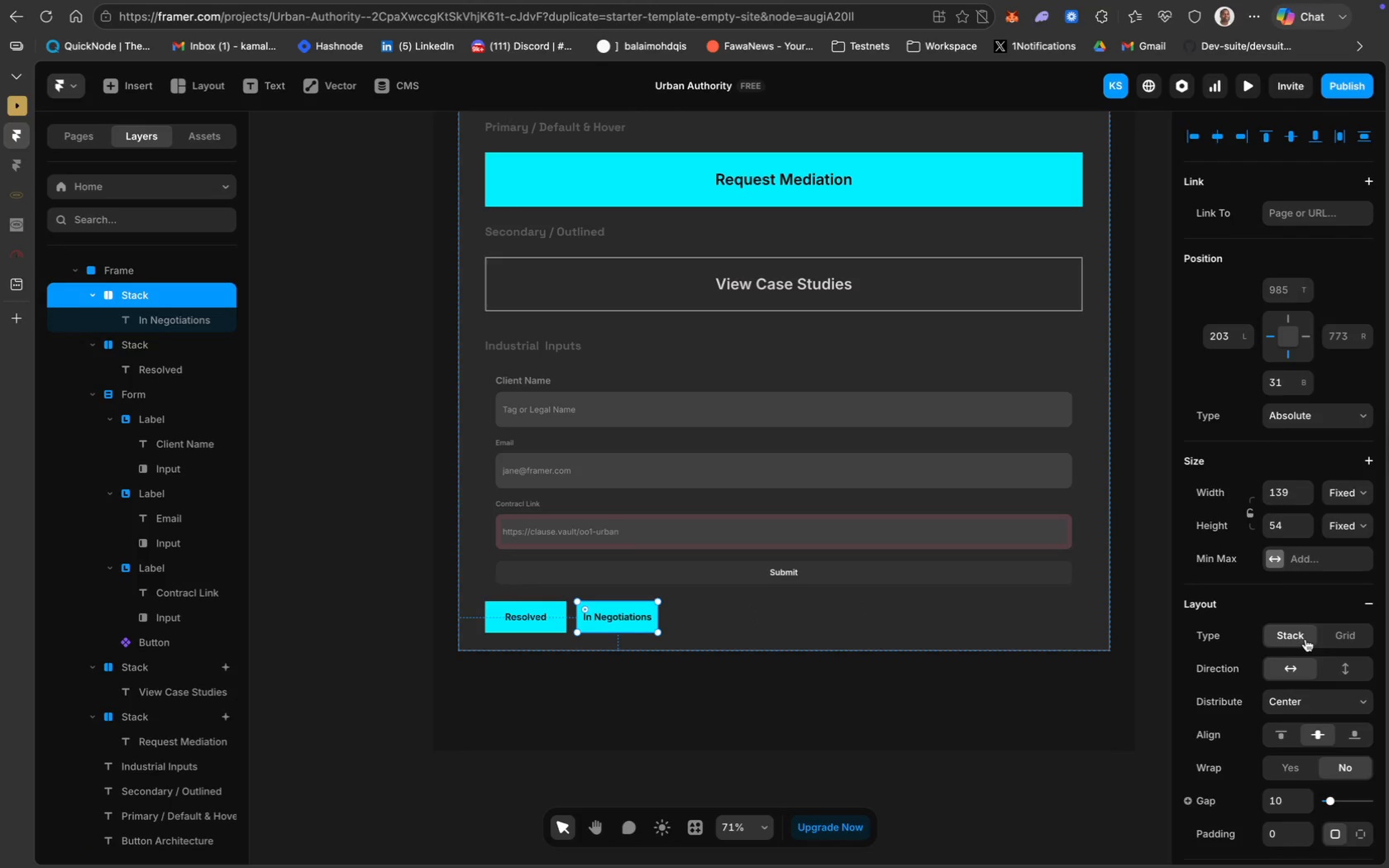 
scroll: coordinate [1316, 607], scroll_direction: down, amount: 45.0
 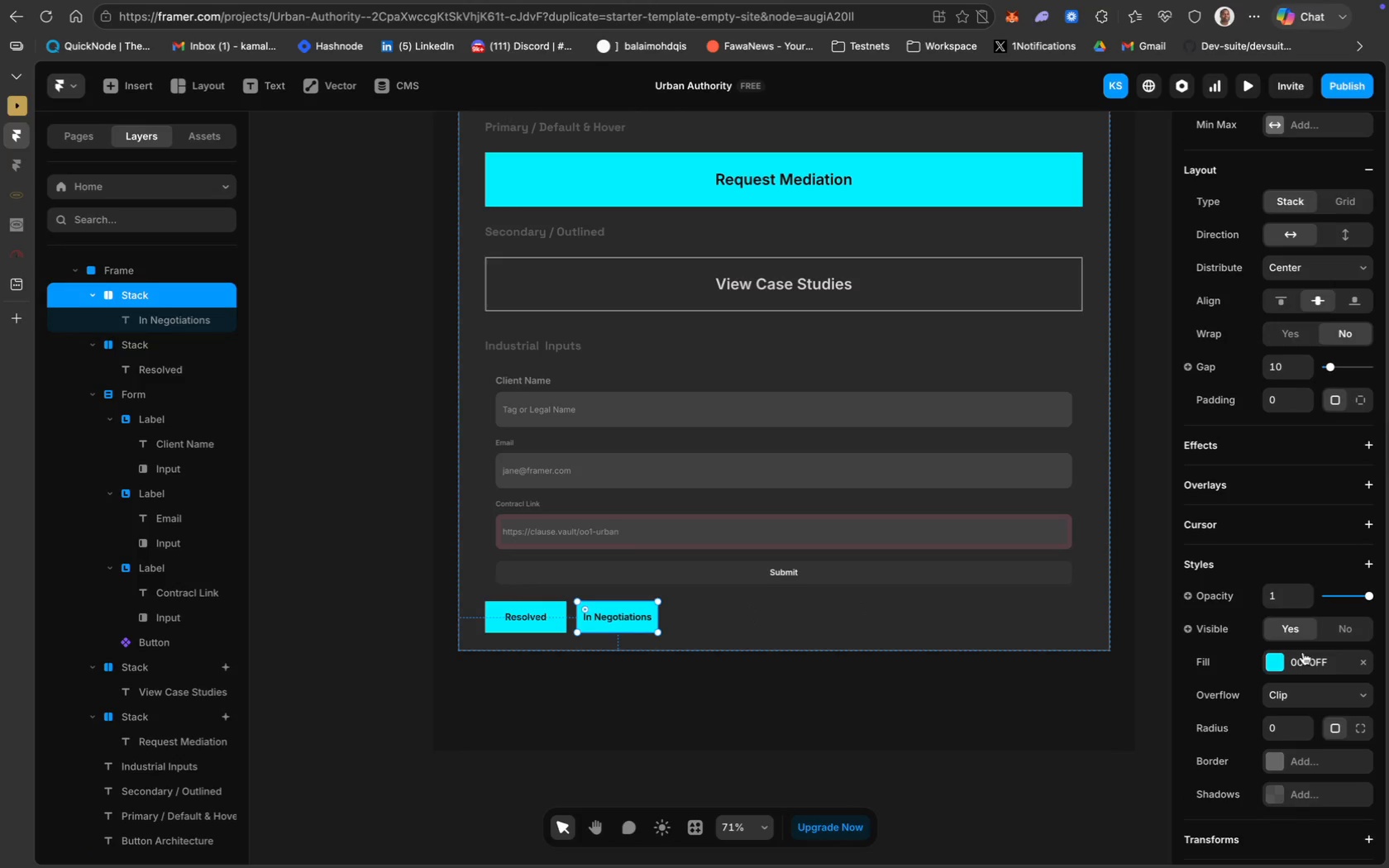 
left_click([1304, 662])
 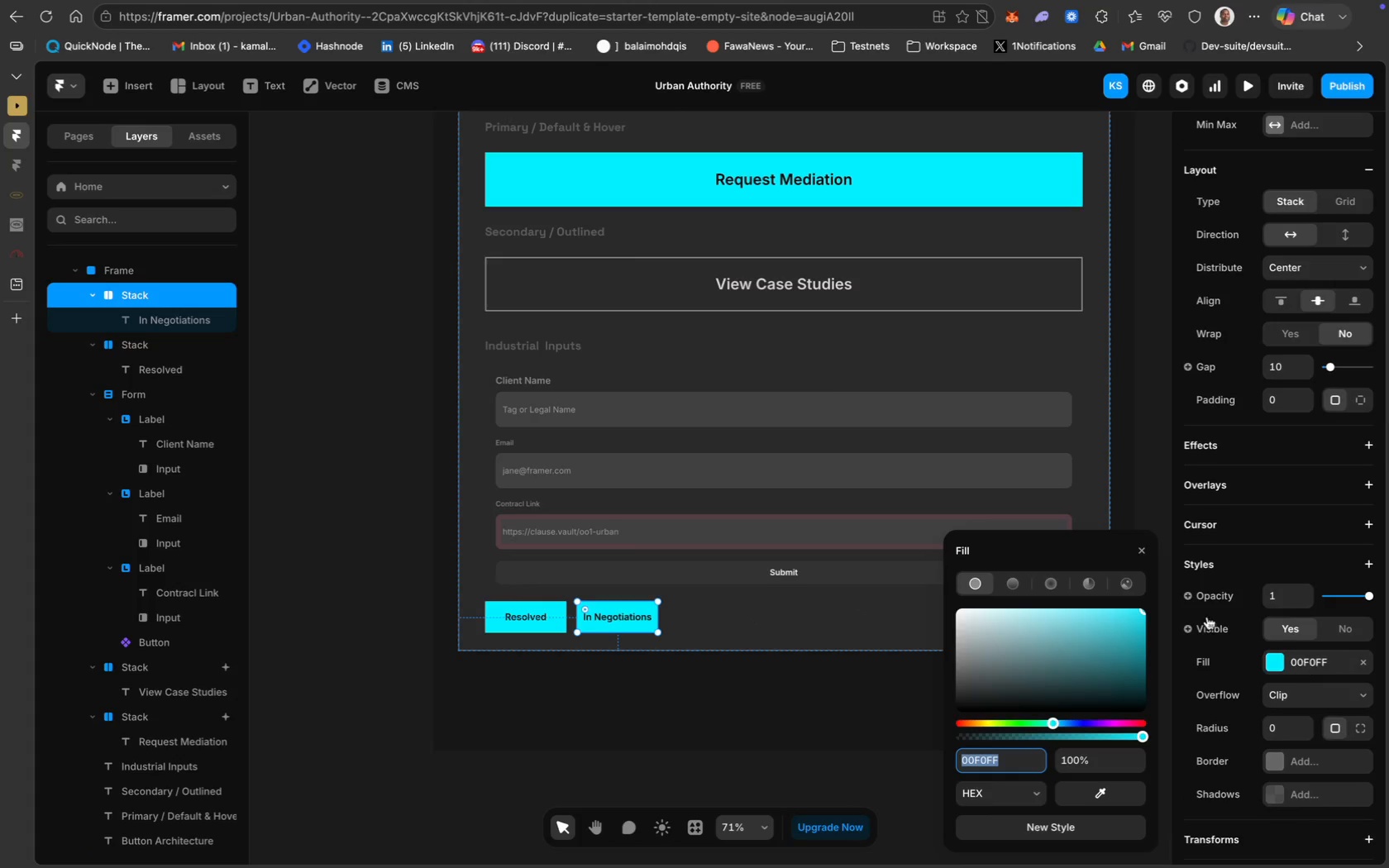 
scroll: coordinate [823, 388], scroll_direction: up, amount: 43.0
 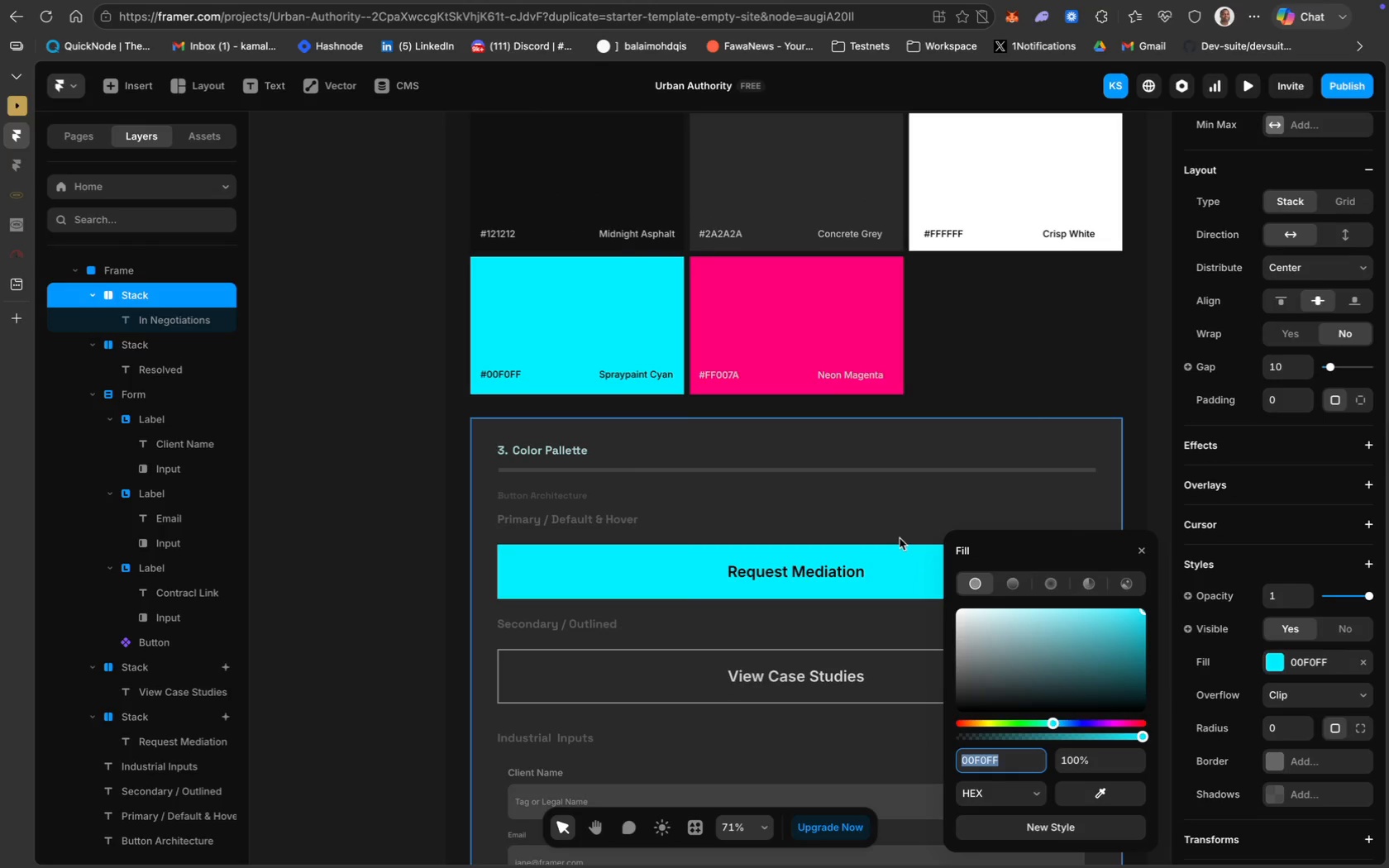 
type(FF007A)
 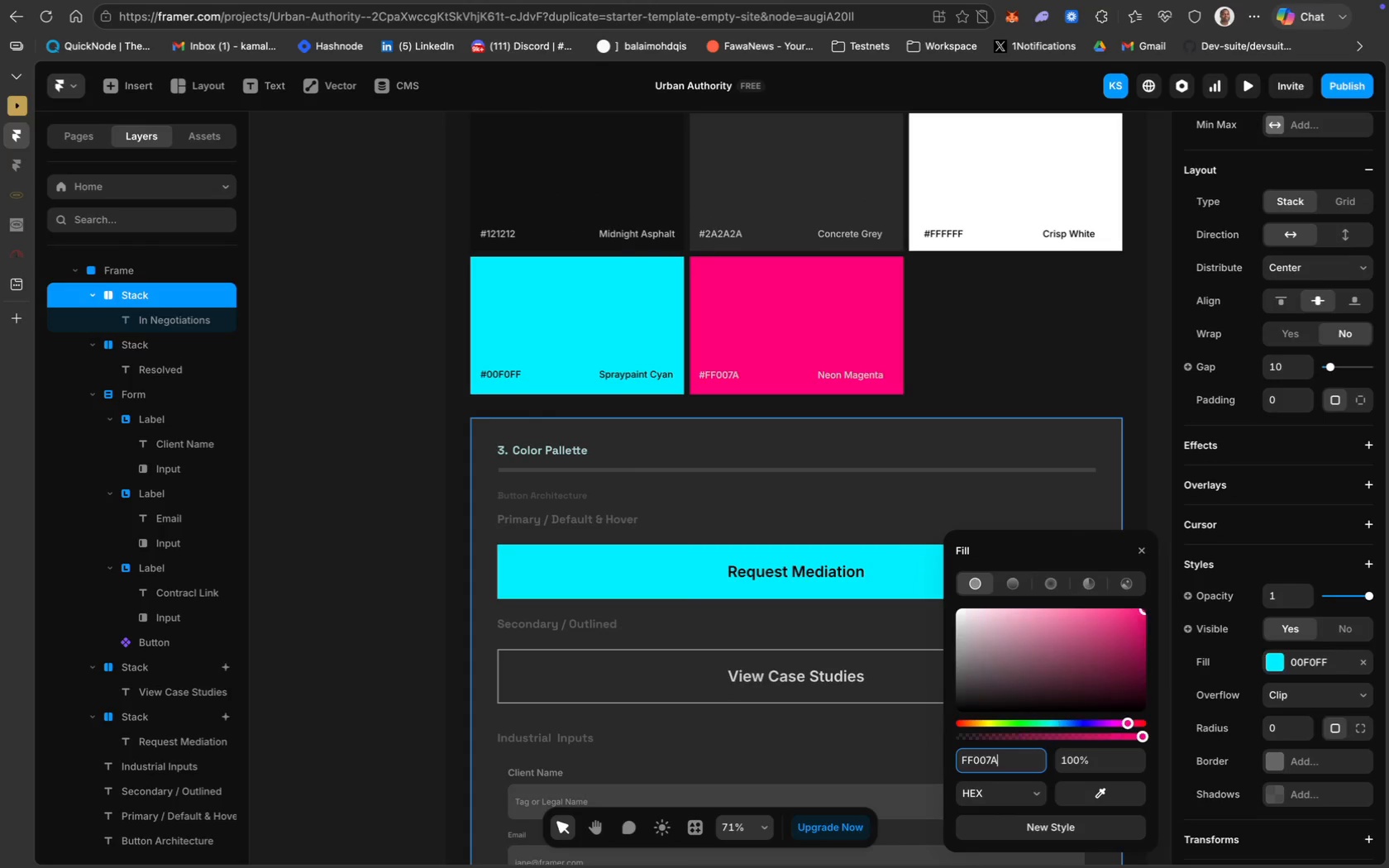 
key(Enter)
 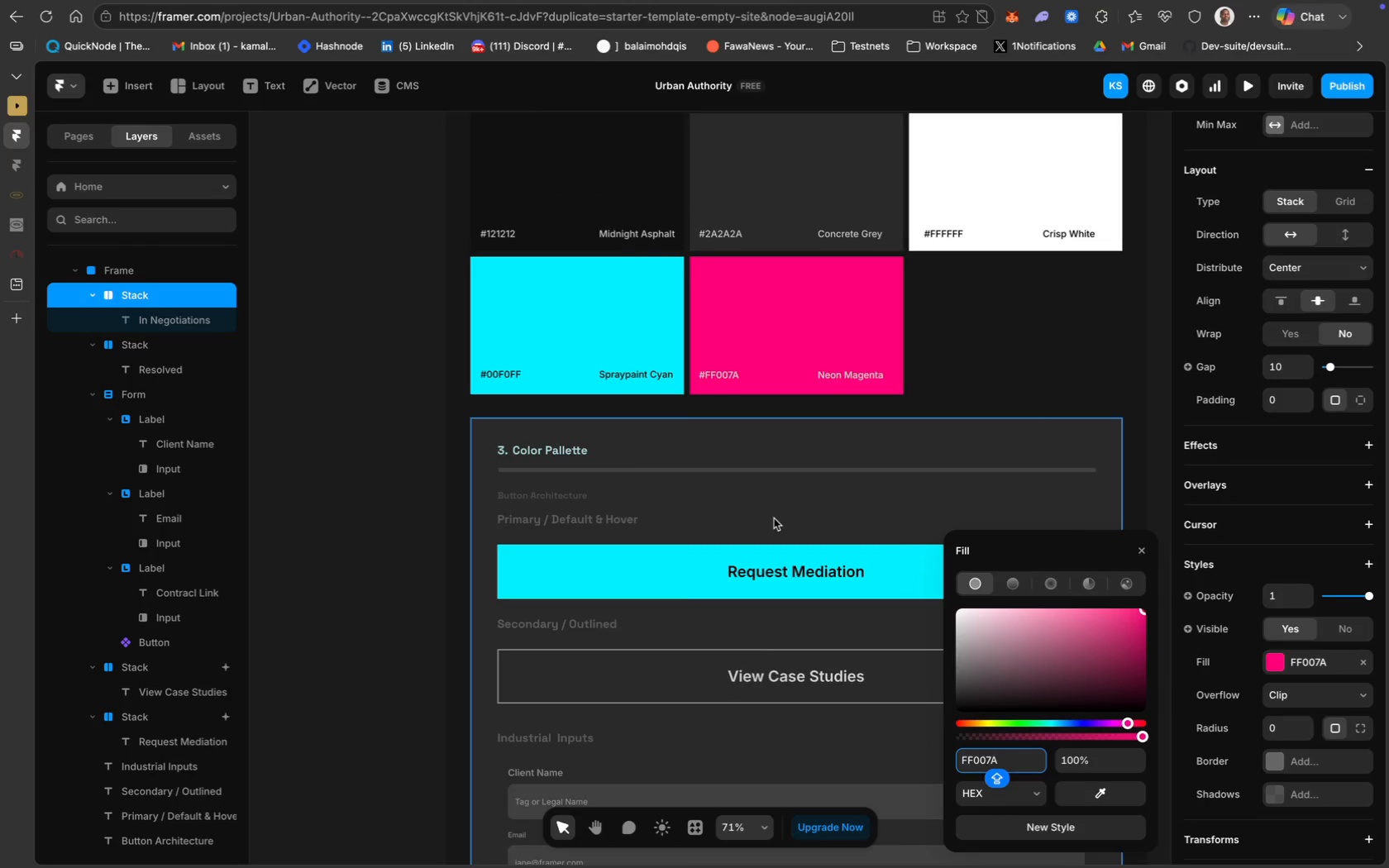 
scroll: coordinate [757, 641], scroll_direction: down, amount: 44.0
 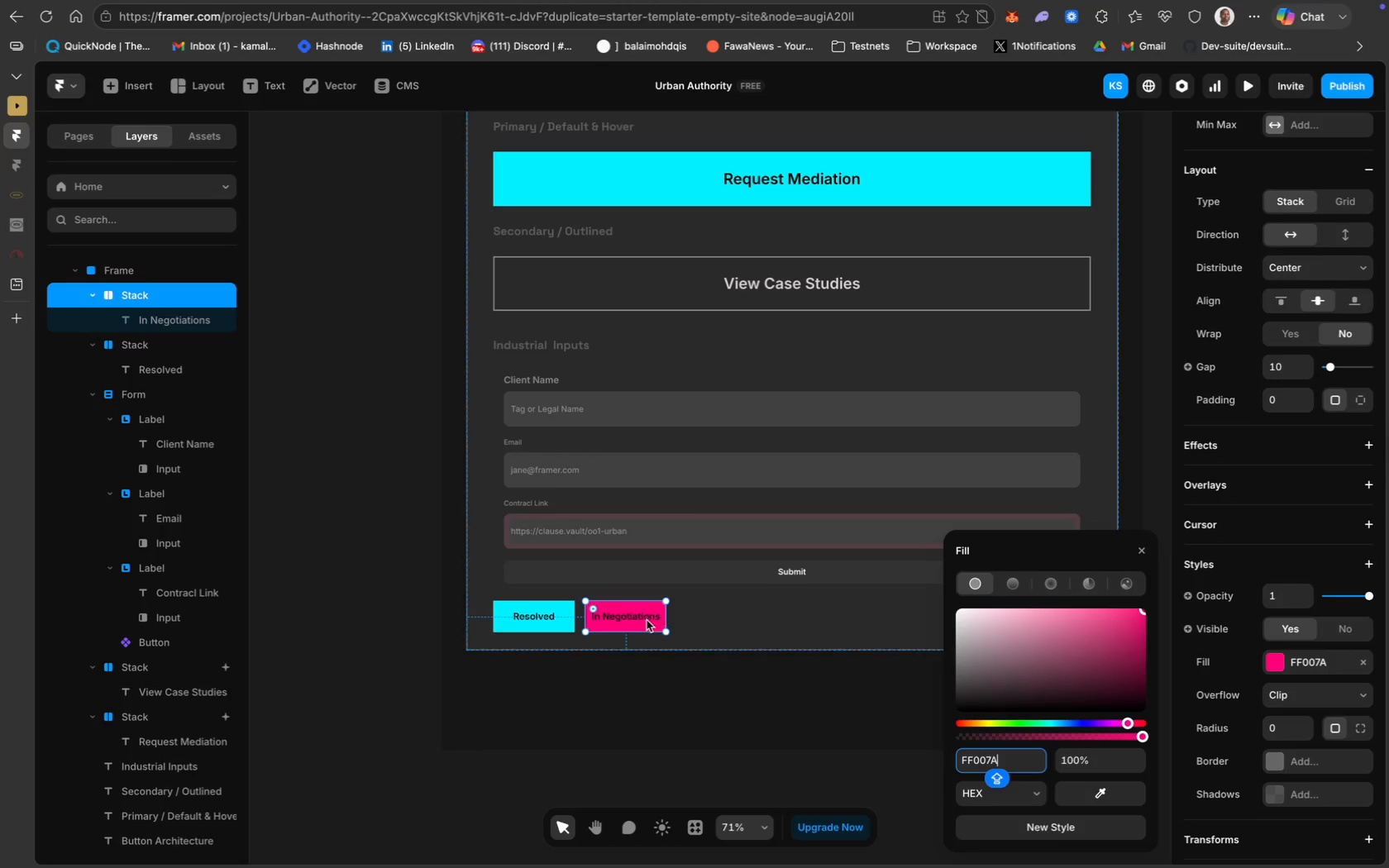 
left_click([637, 616])
 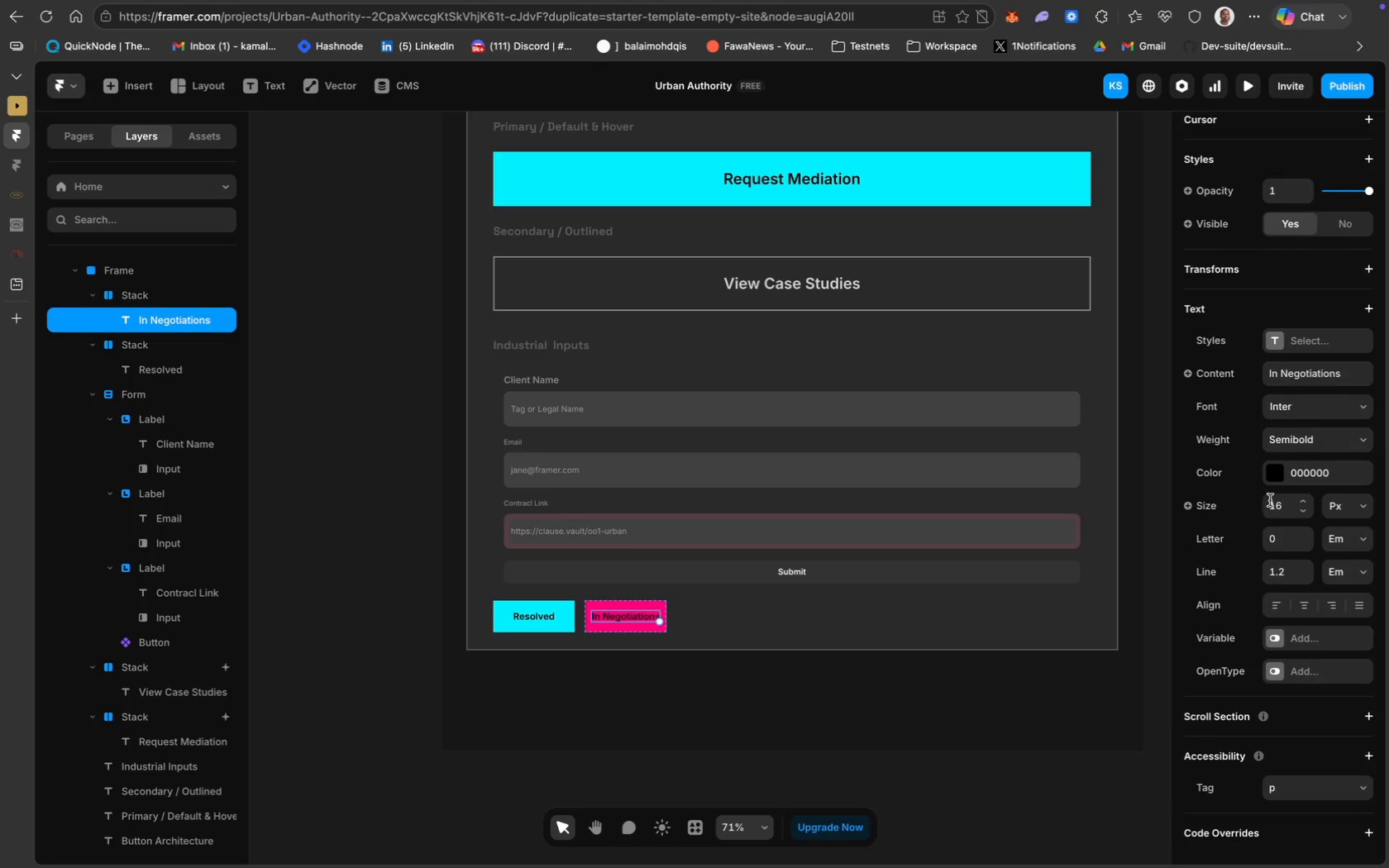 
left_click([1300, 479])
 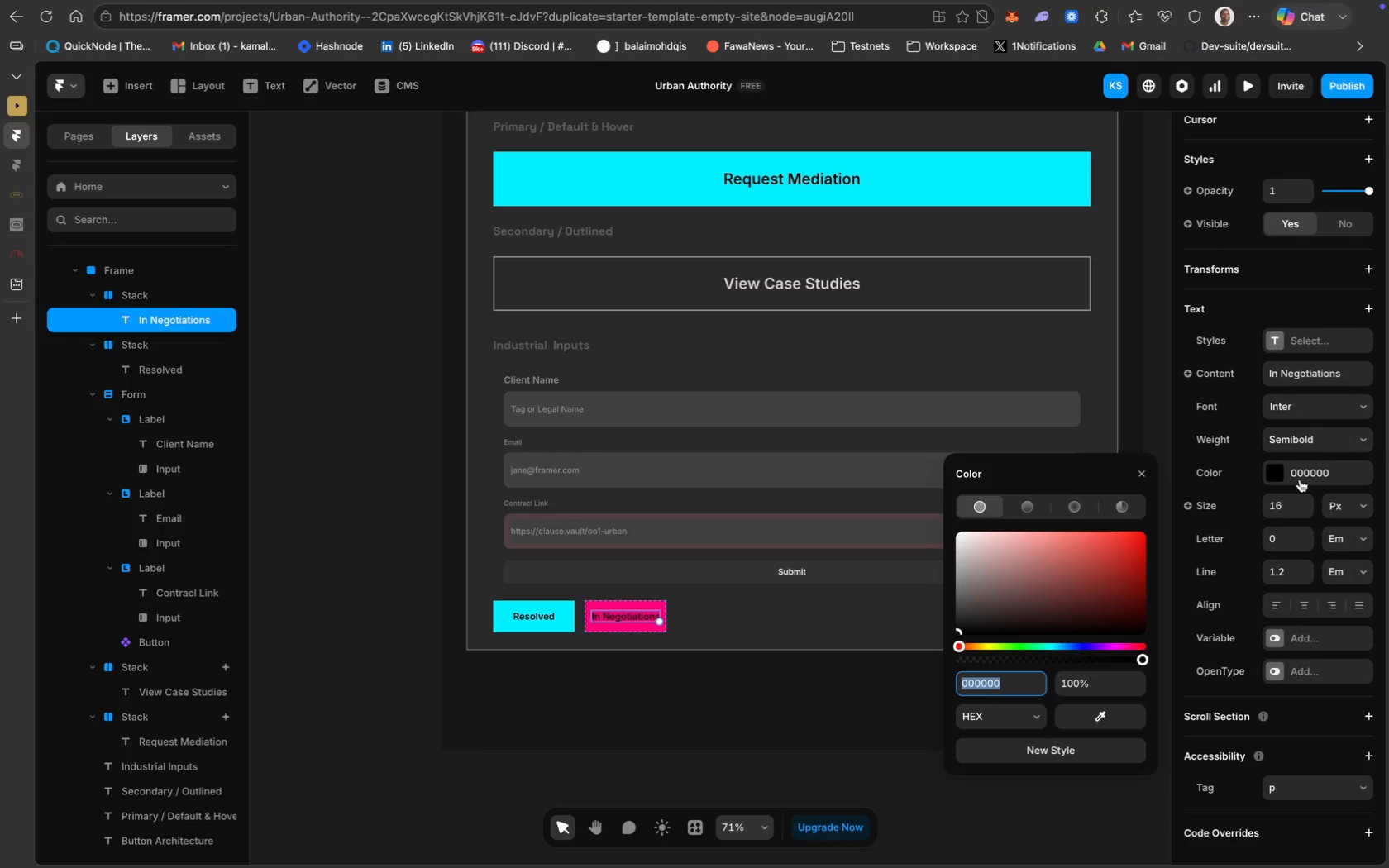 
type(FFFFFF)
 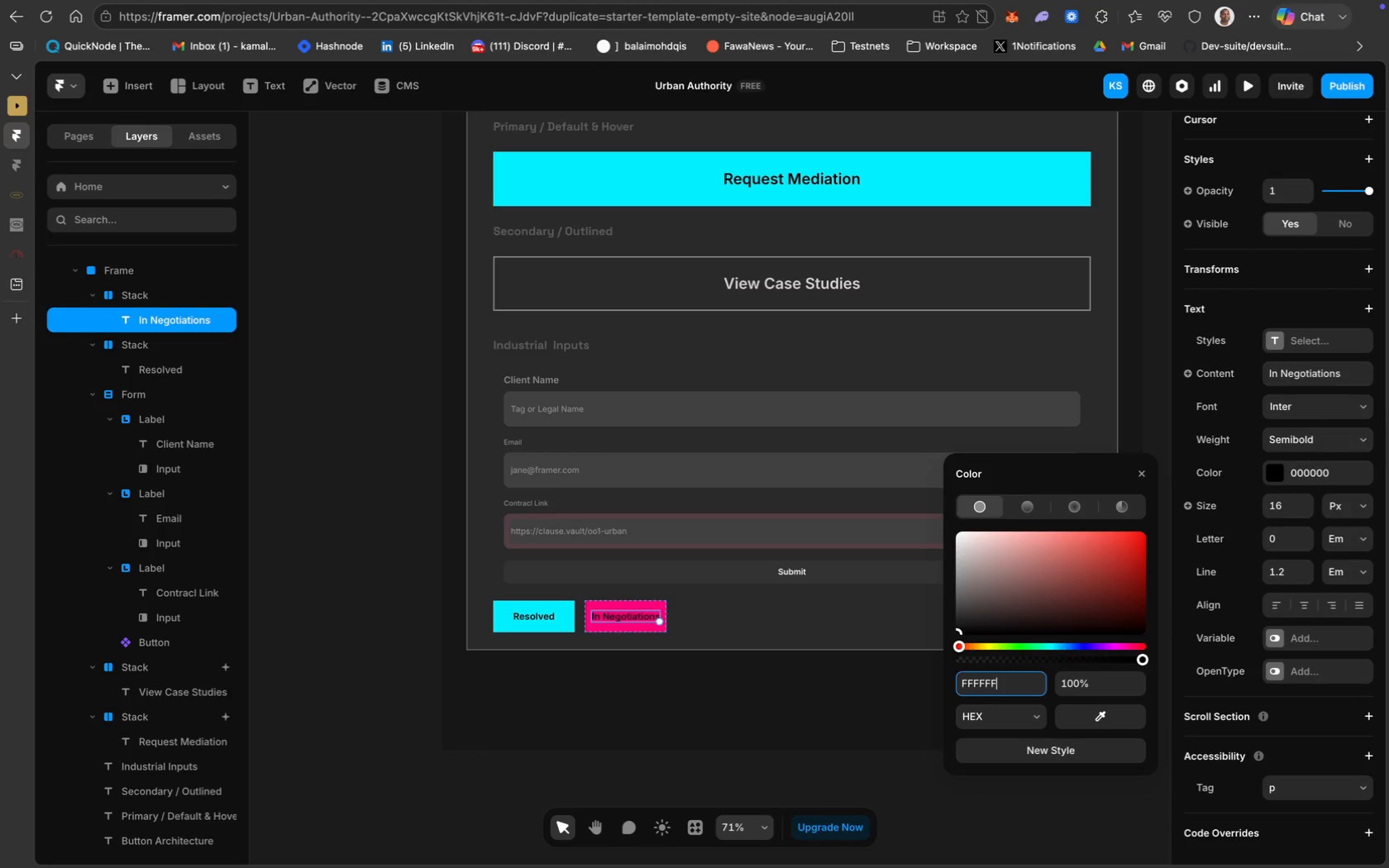 
key(Enter)
 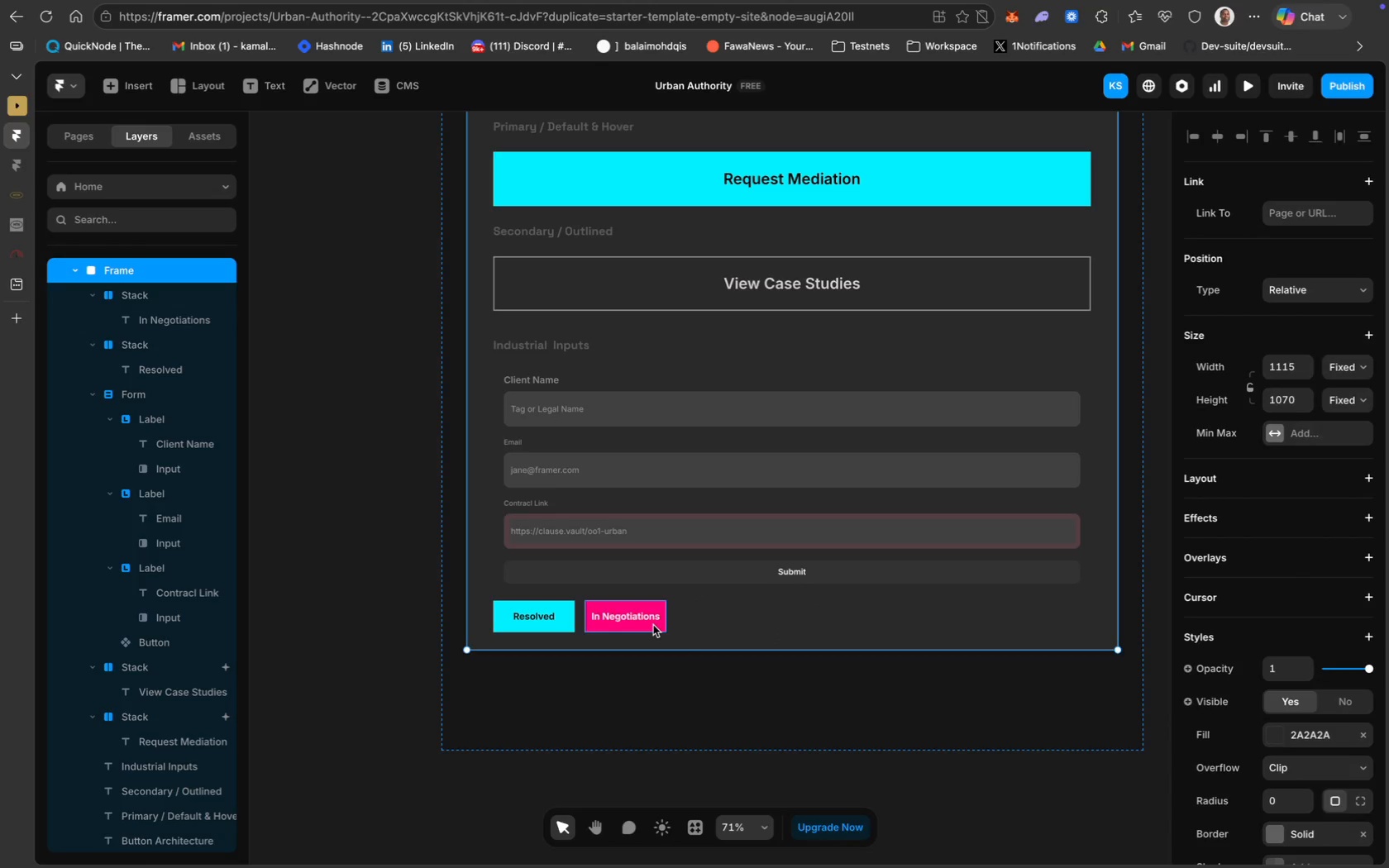 
left_click([641, 624])
 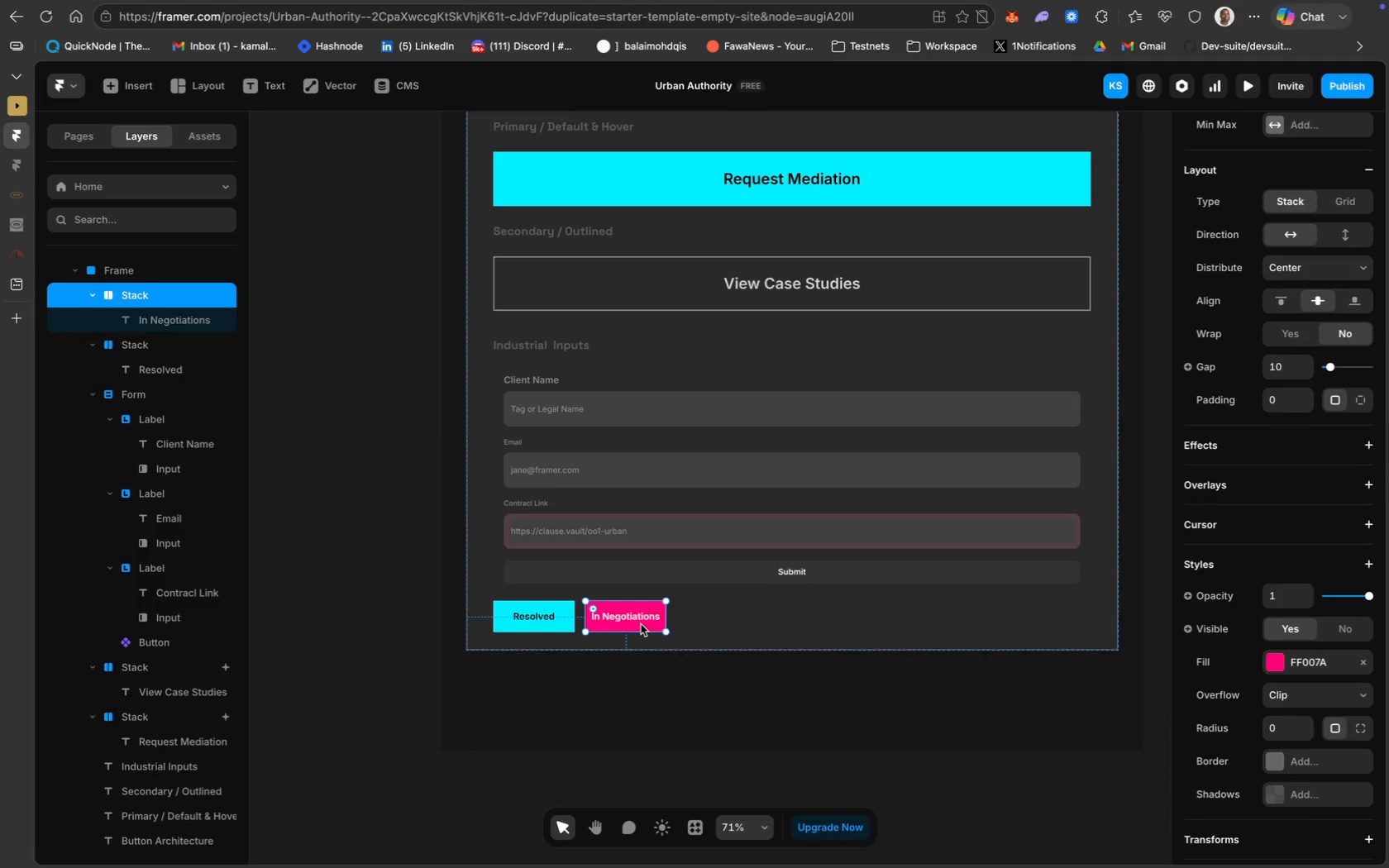 
key(Meta+D)
 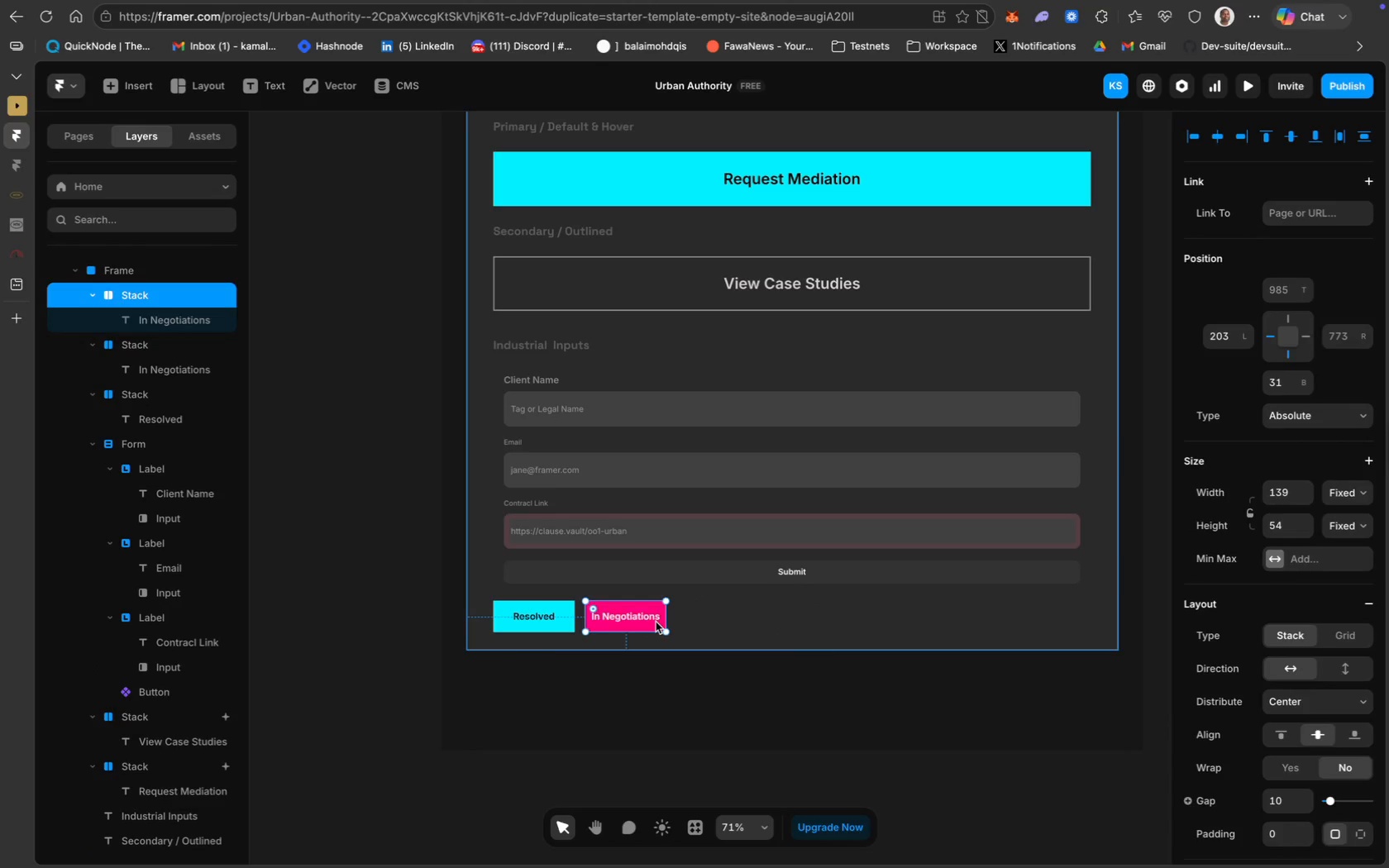 
left_click_drag(start_coordinate=[656, 622], to_coordinate=[748, 622])
 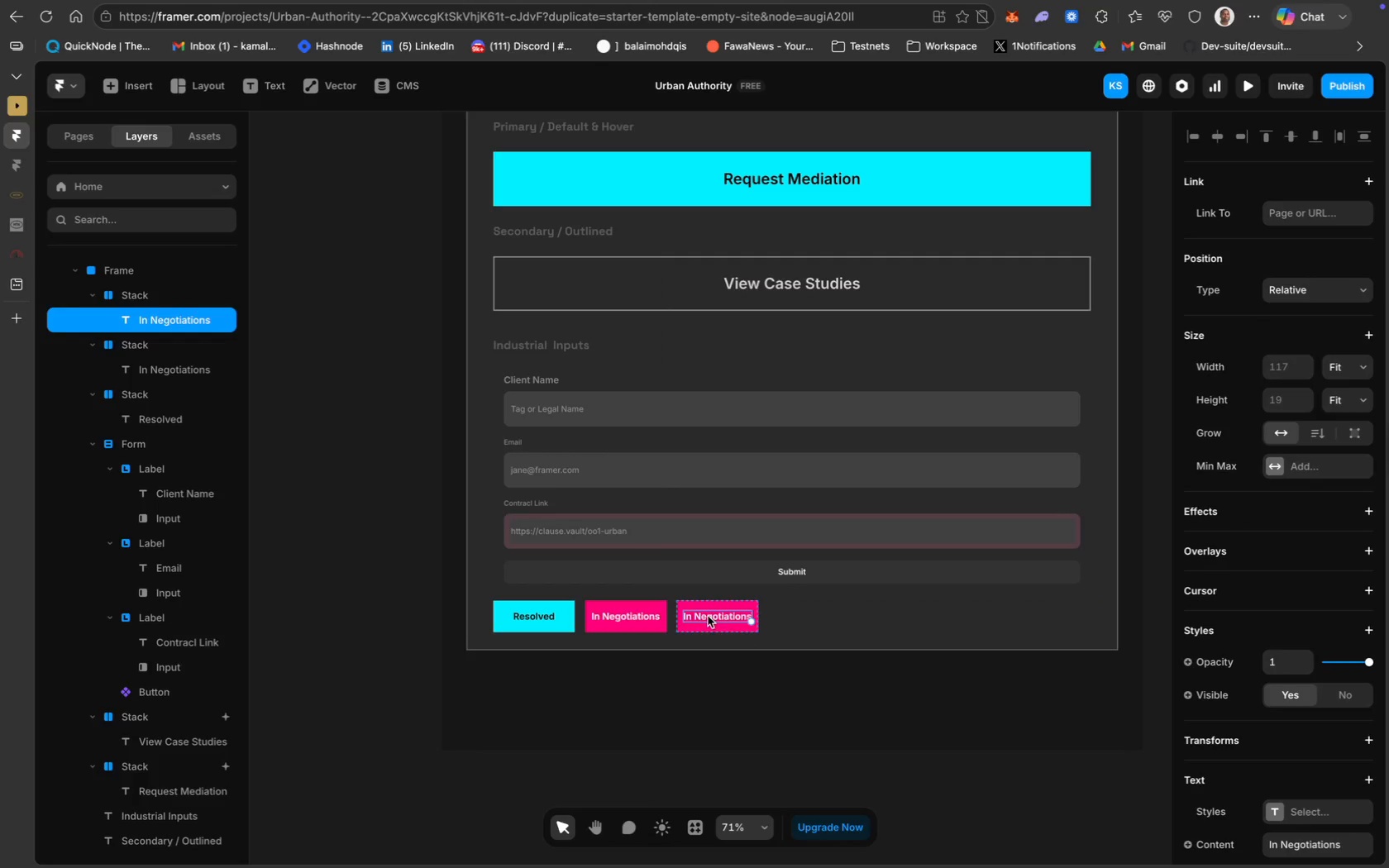 
double_click([708, 615])
 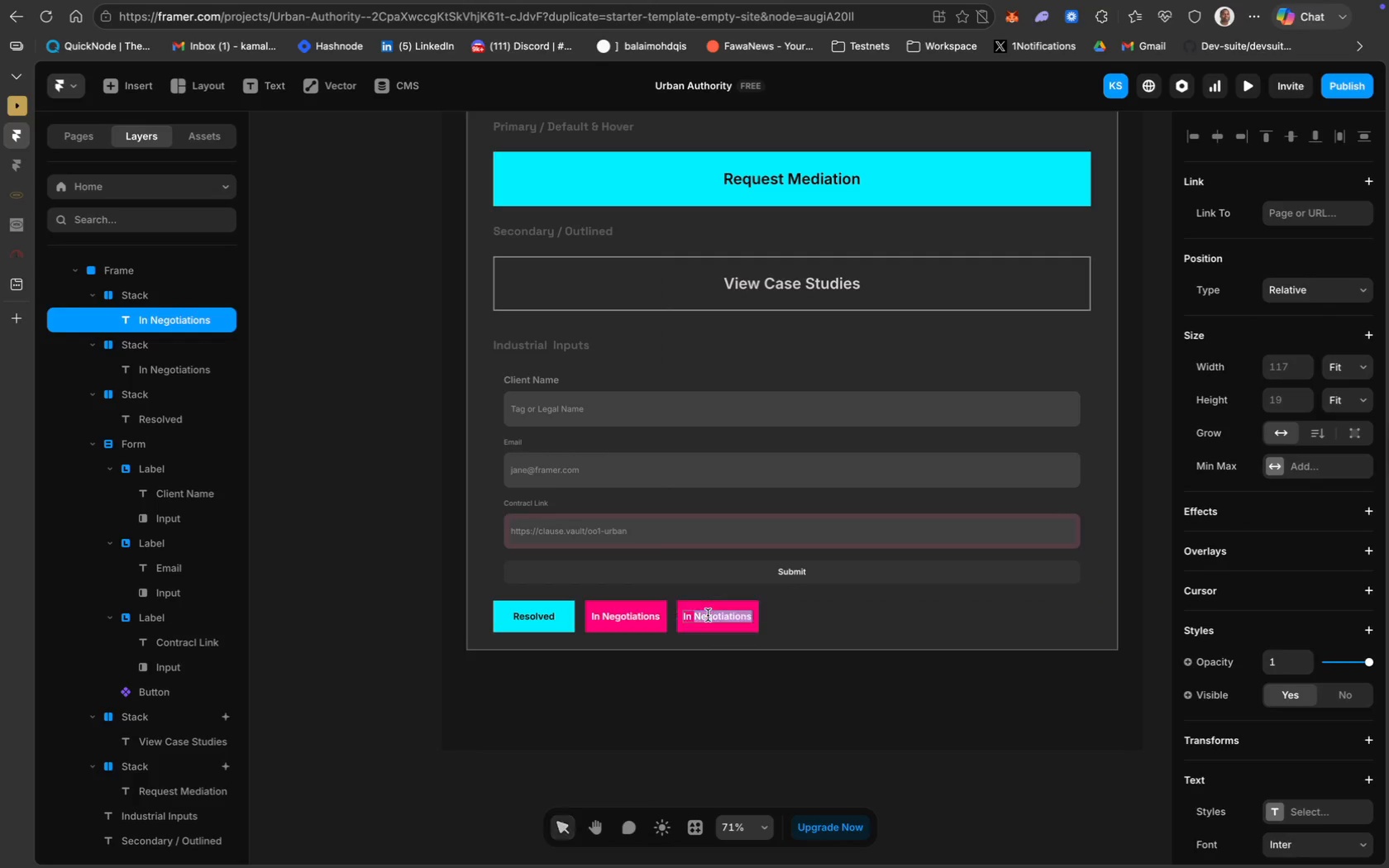 
triple_click([708, 615])
 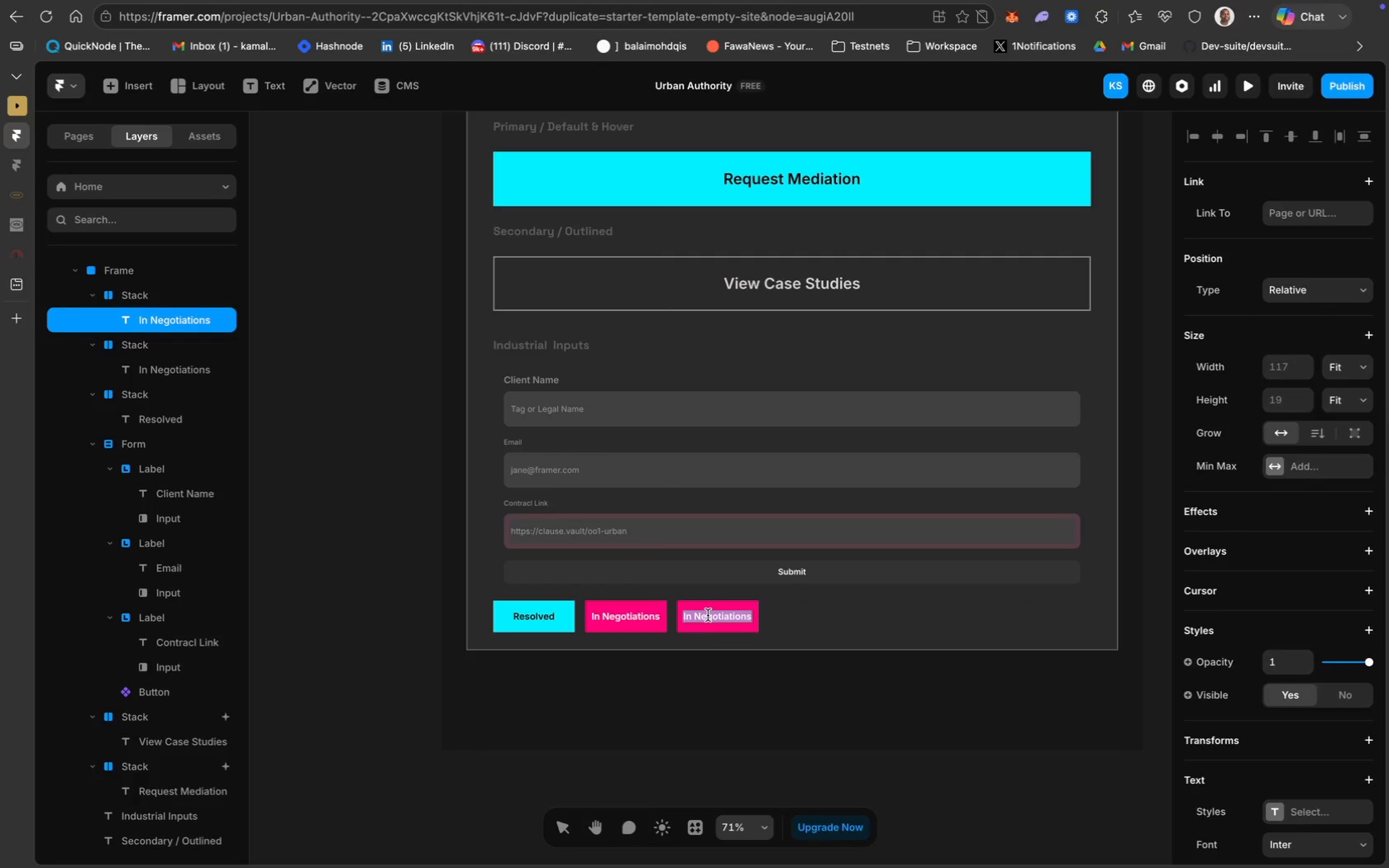 
key(Meta+CommandLeft)
 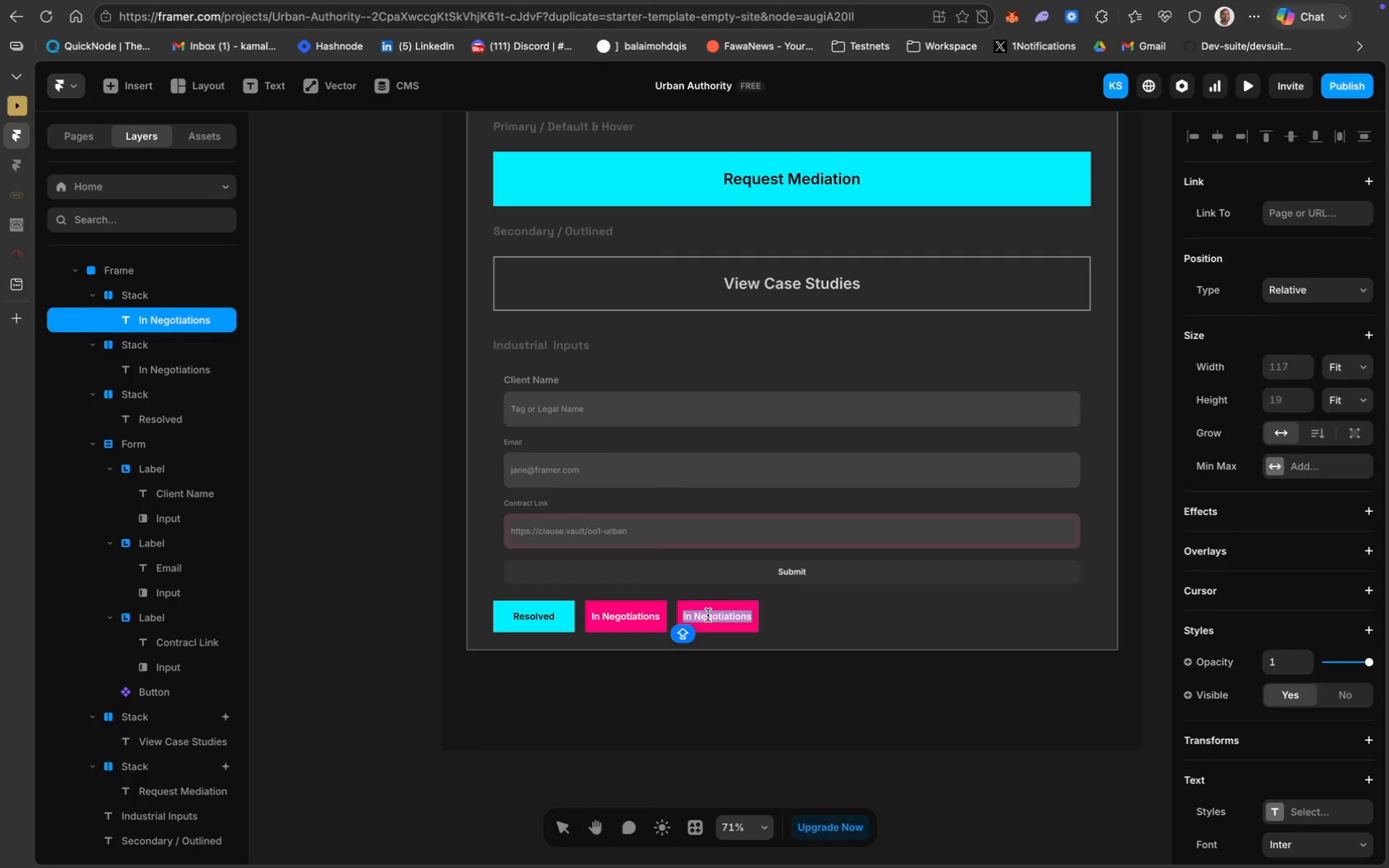 
type(Pending Review)
 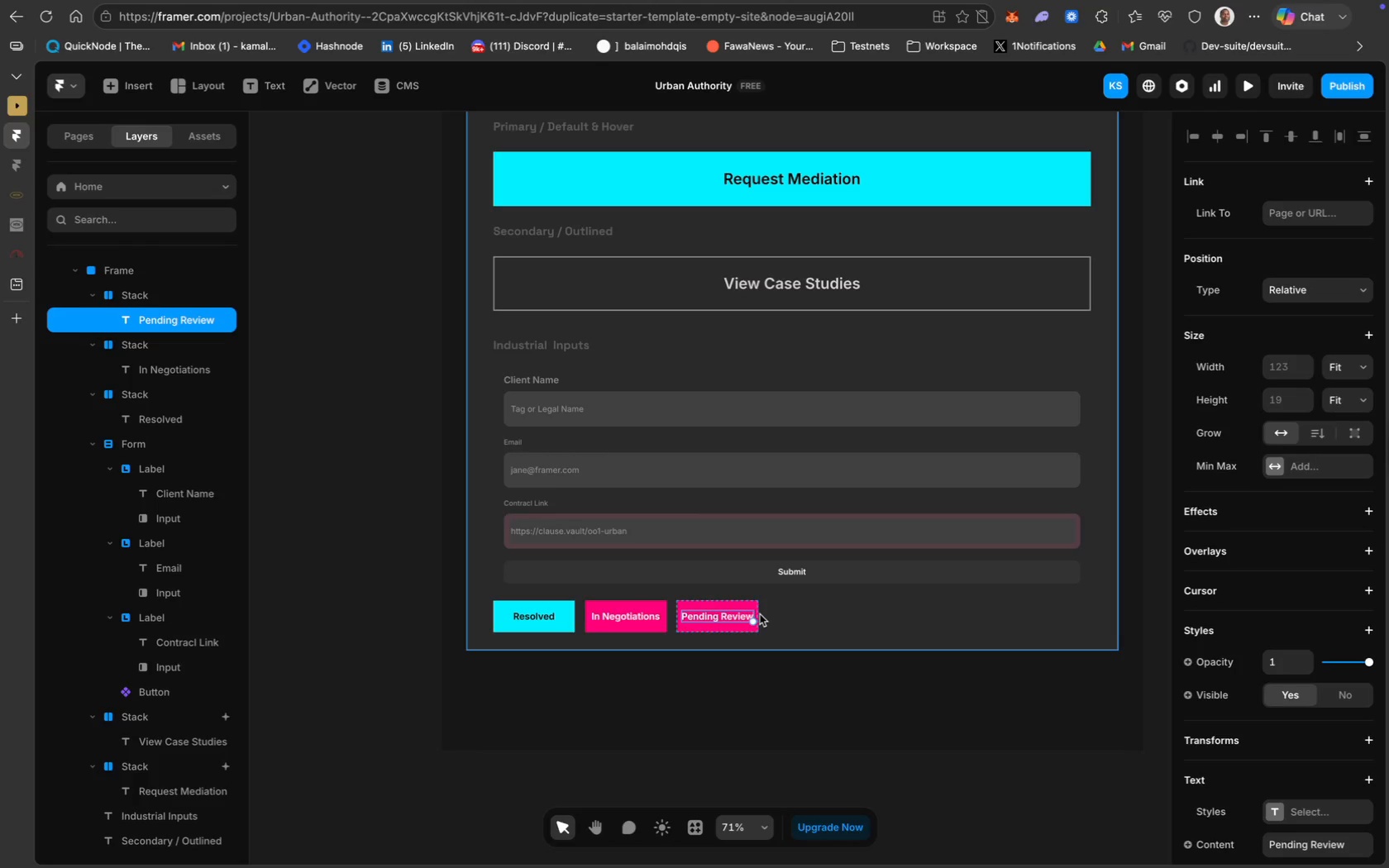 
wait(6.71)
 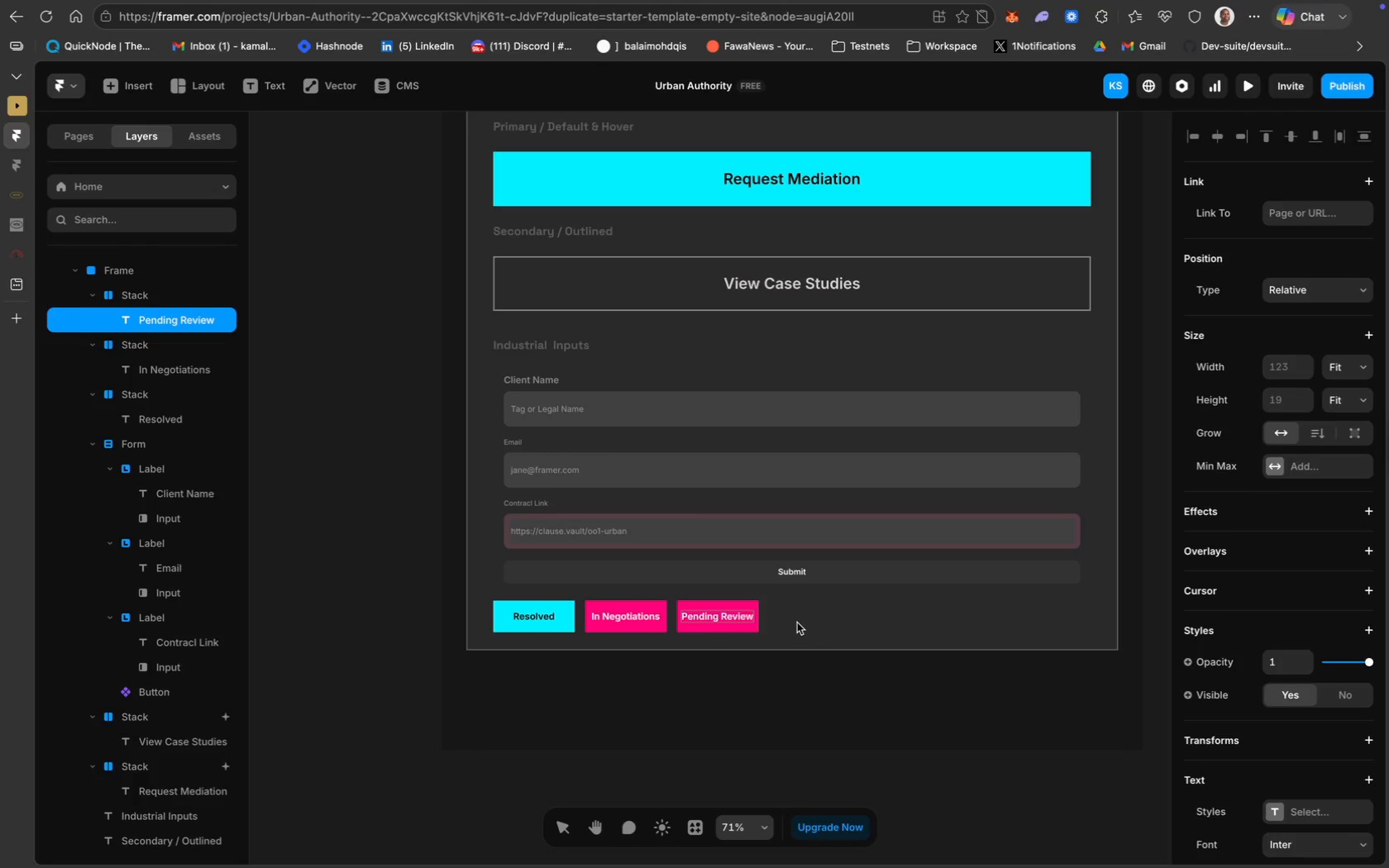 
left_click([739, 628])
 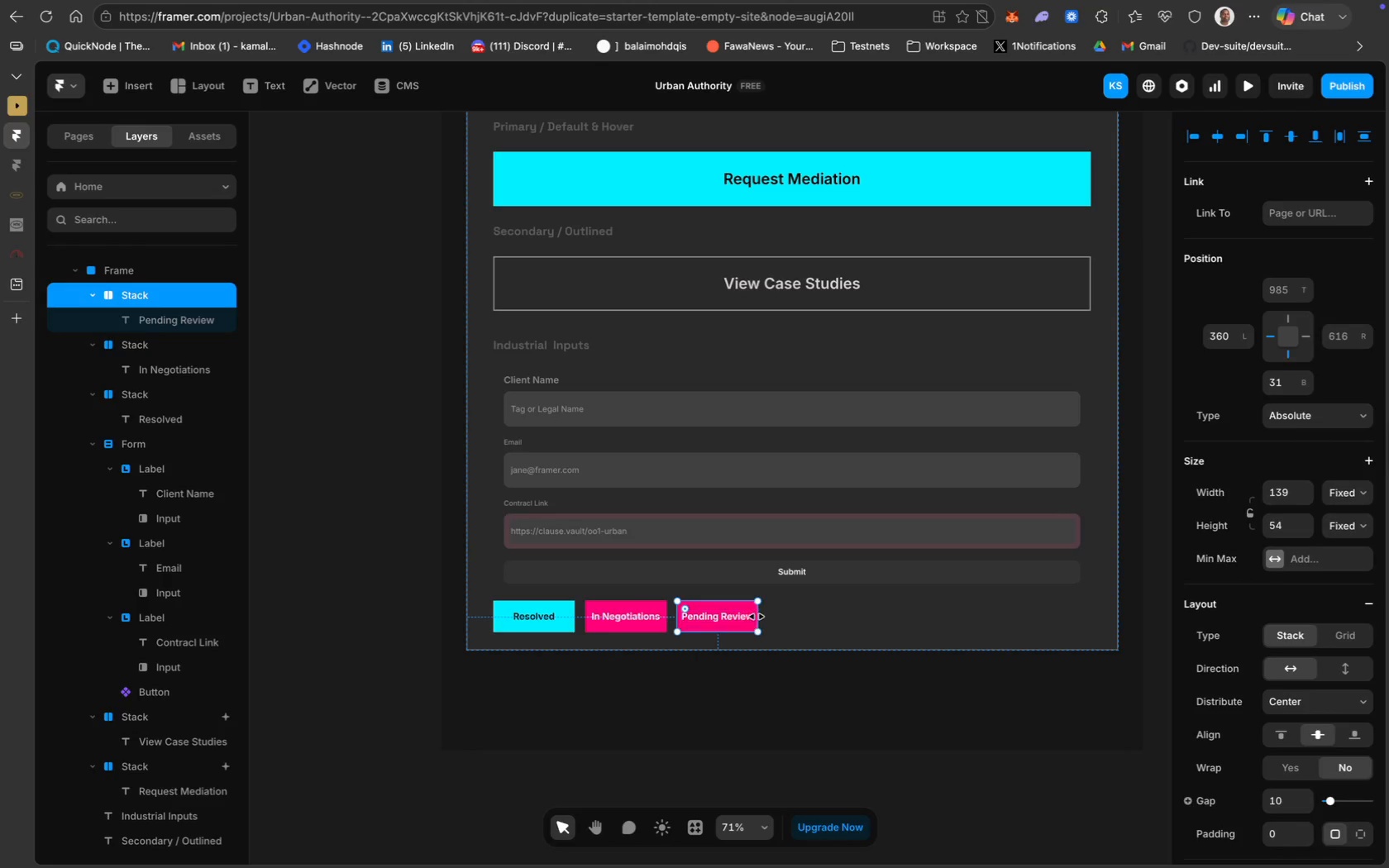 
left_click_drag(start_coordinate=[758, 616], to_coordinate=[779, 616])
 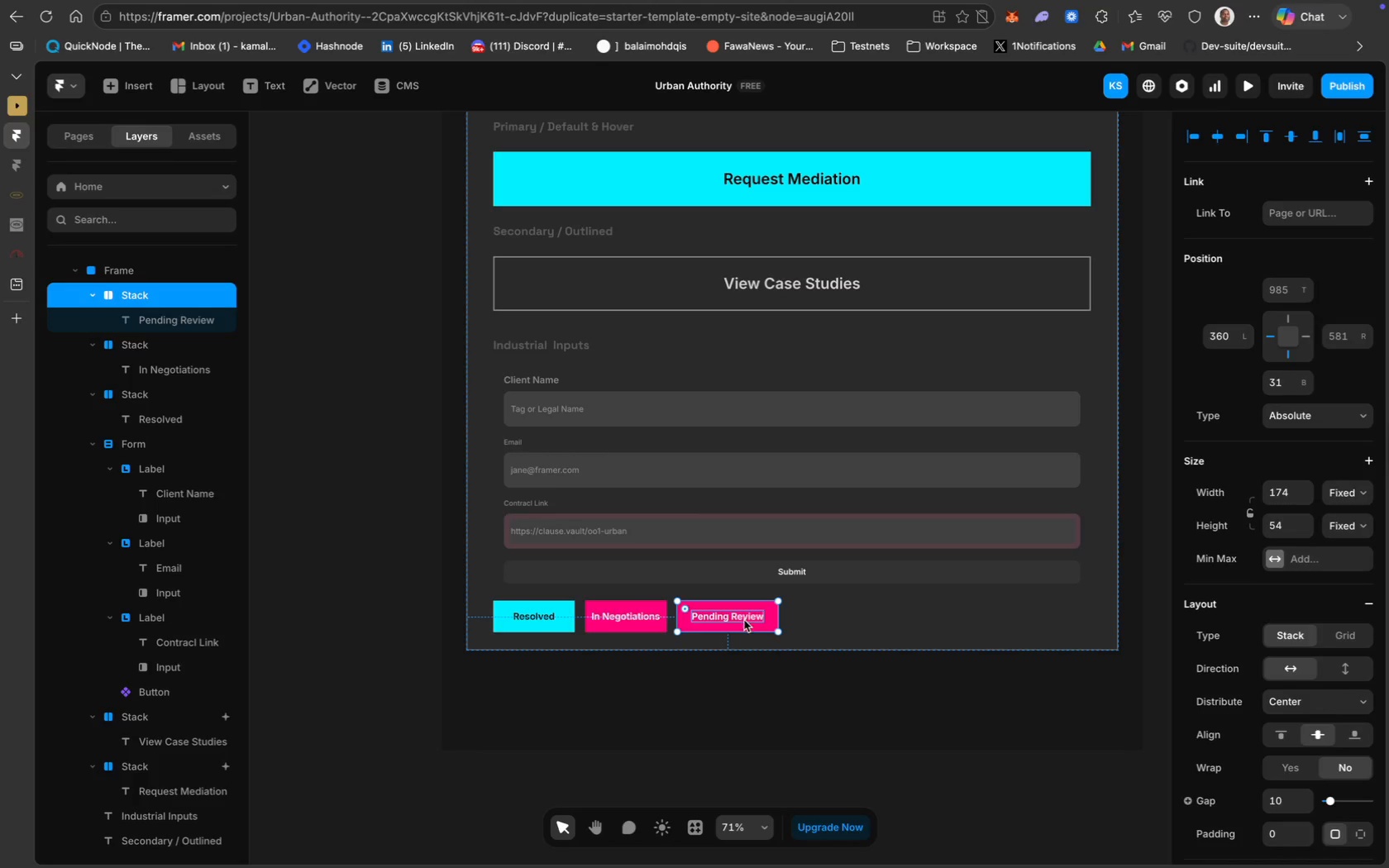 
left_click([764, 624])
 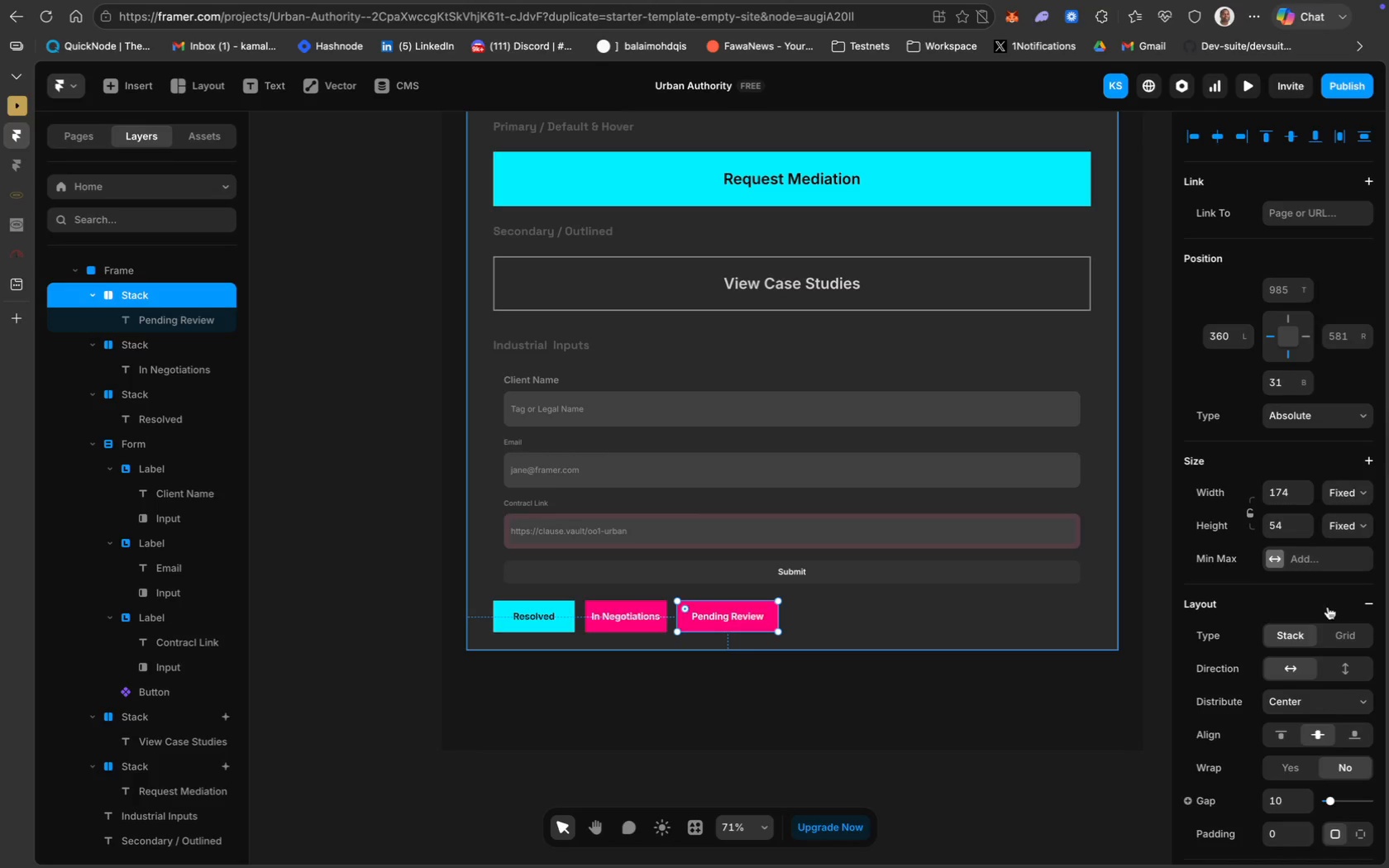 
scroll: coordinate [1354, 592], scroll_direction: down, amount: 68.0
 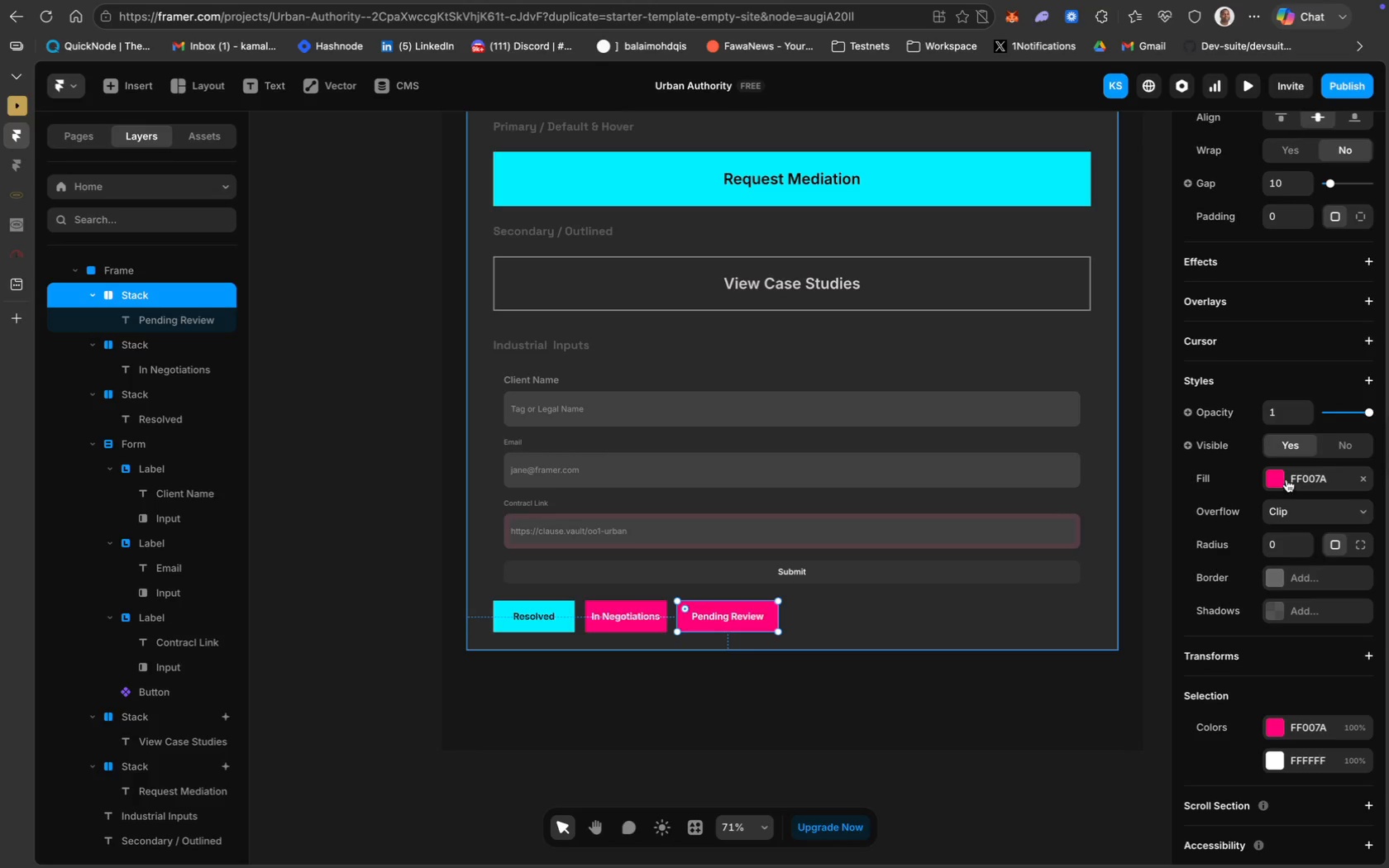 
left_click([1289, 477])
 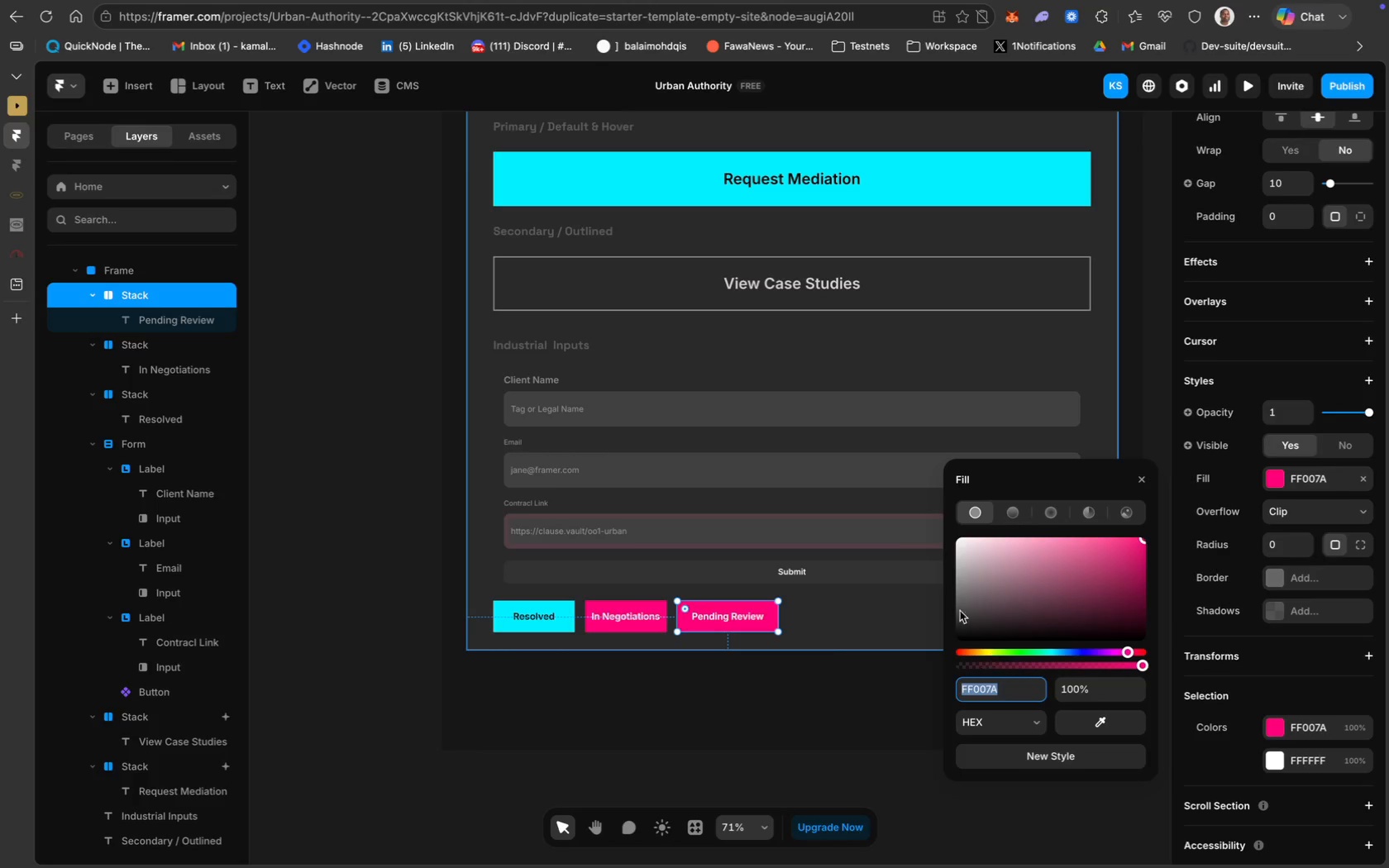 
scroll: coordinate [829, 626], scroll_direction: up, amount: 53.0
 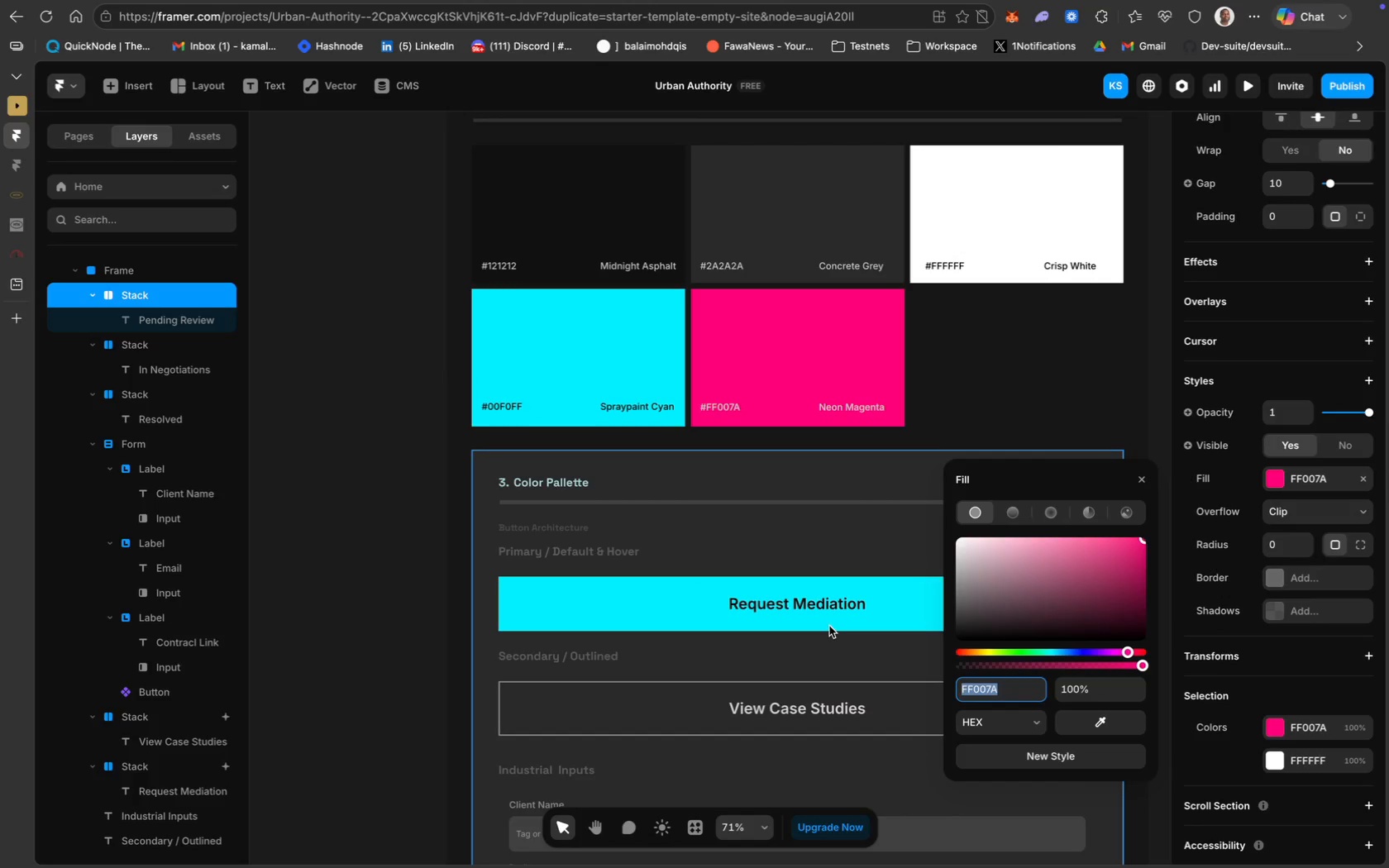 
type(2a2a2a)
 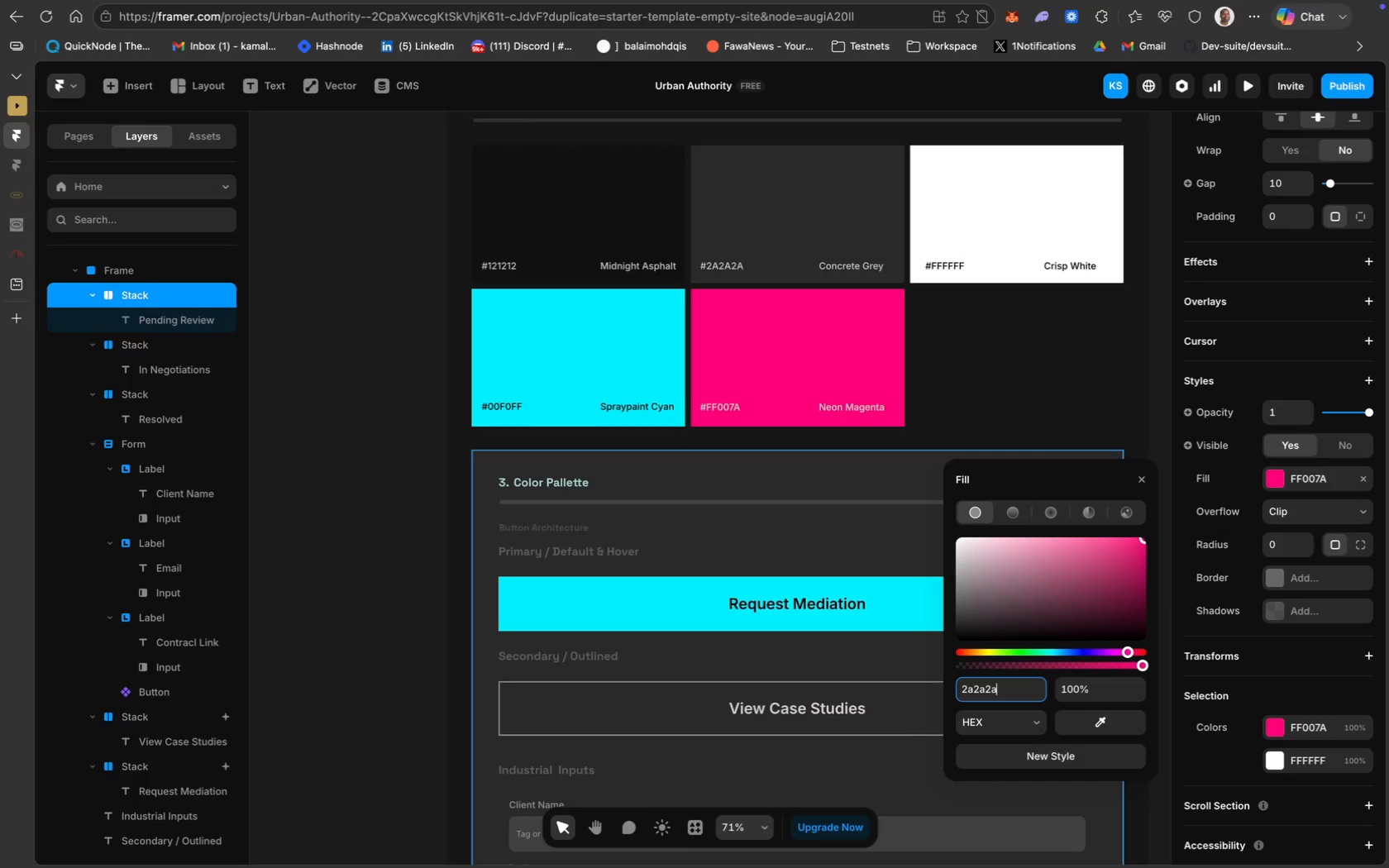 
key(Enter)
 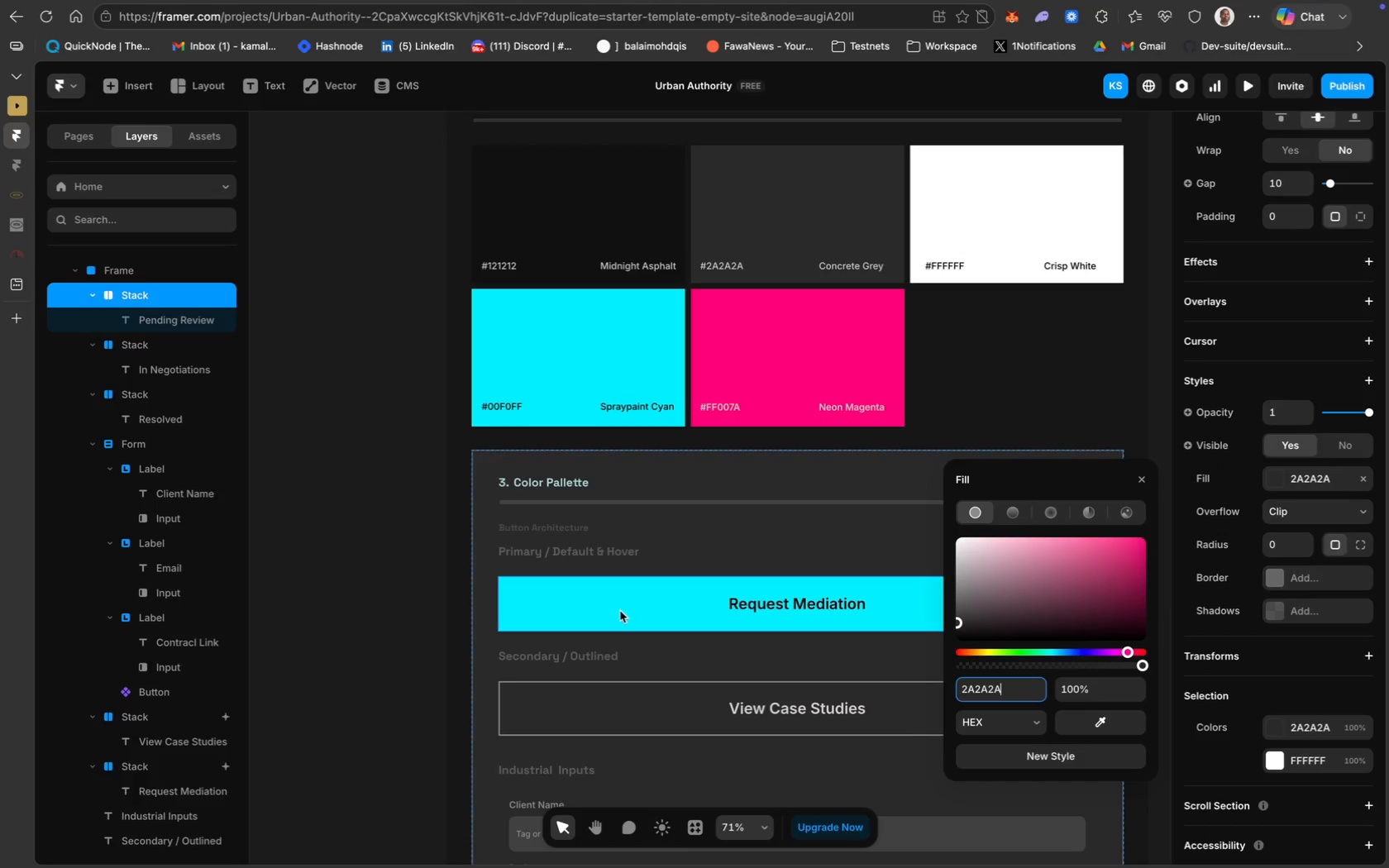 
scroll: coordinate [620, 611], scroll_direction: down, amount: 45.0
 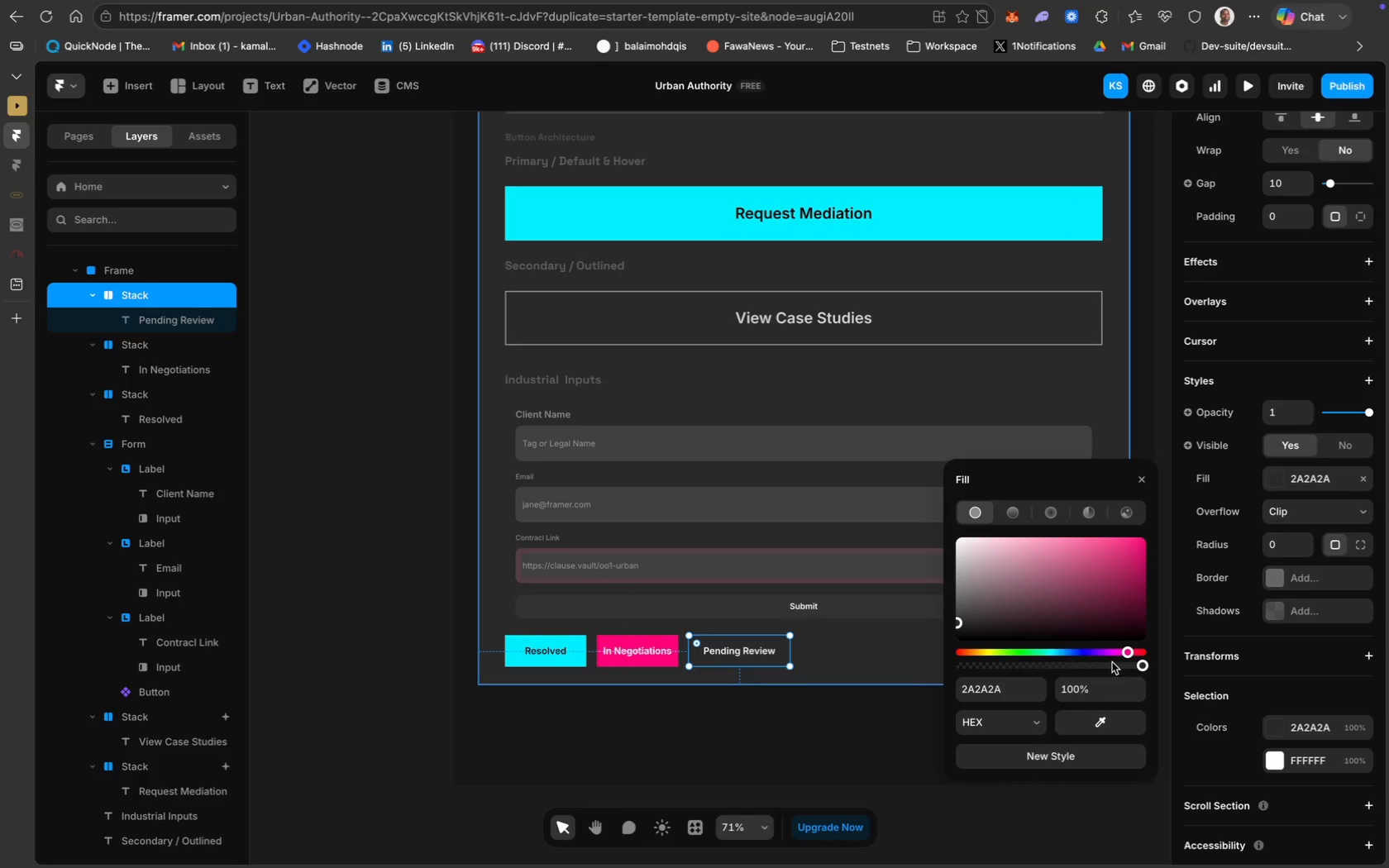 
left_click_drag(start_coordinate=[1144, 665], to_coordinate=[1155, 665])
 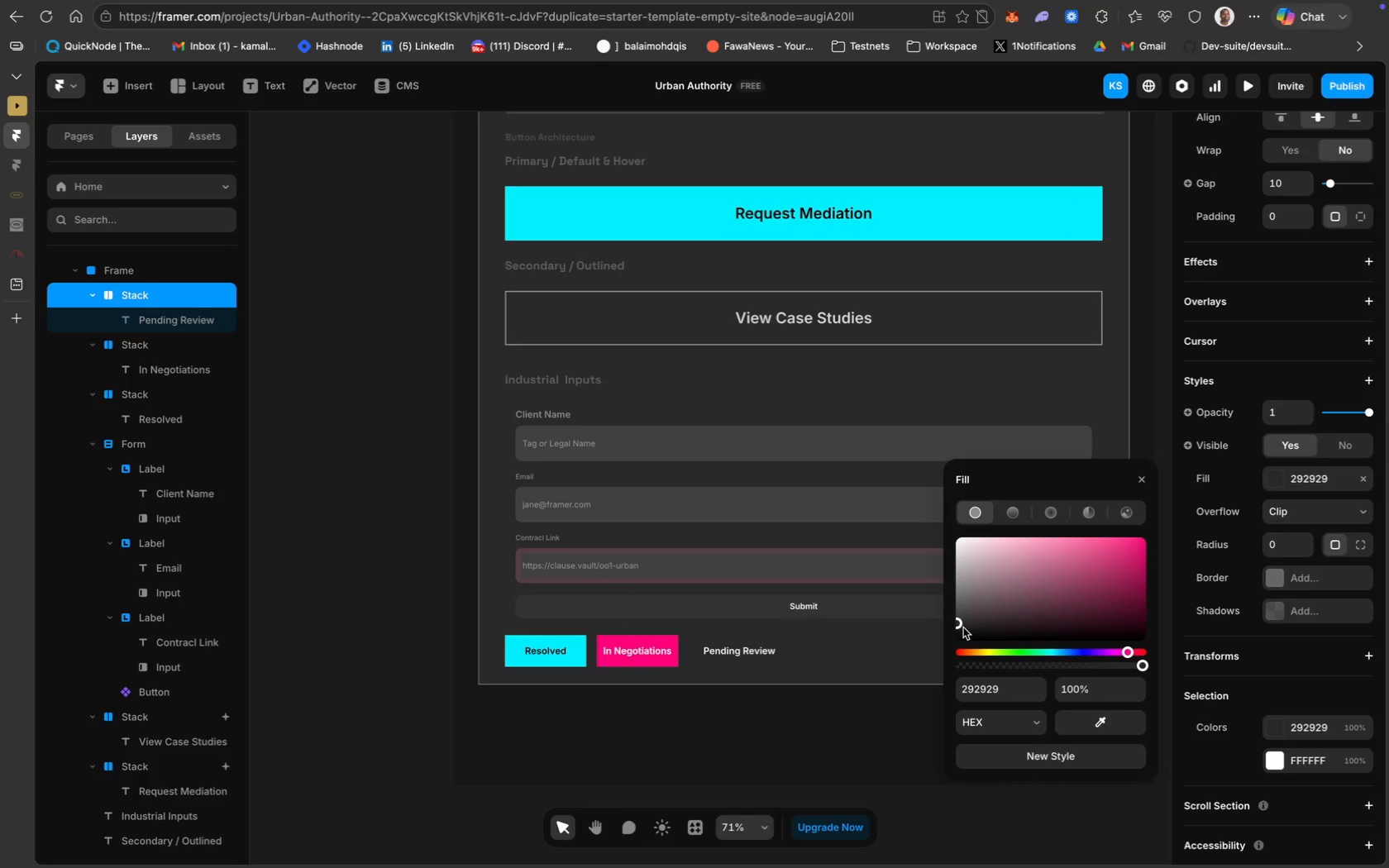 
left_click_drag(start_coordinate=[958, 622], to_coordinate=[969, 617])
 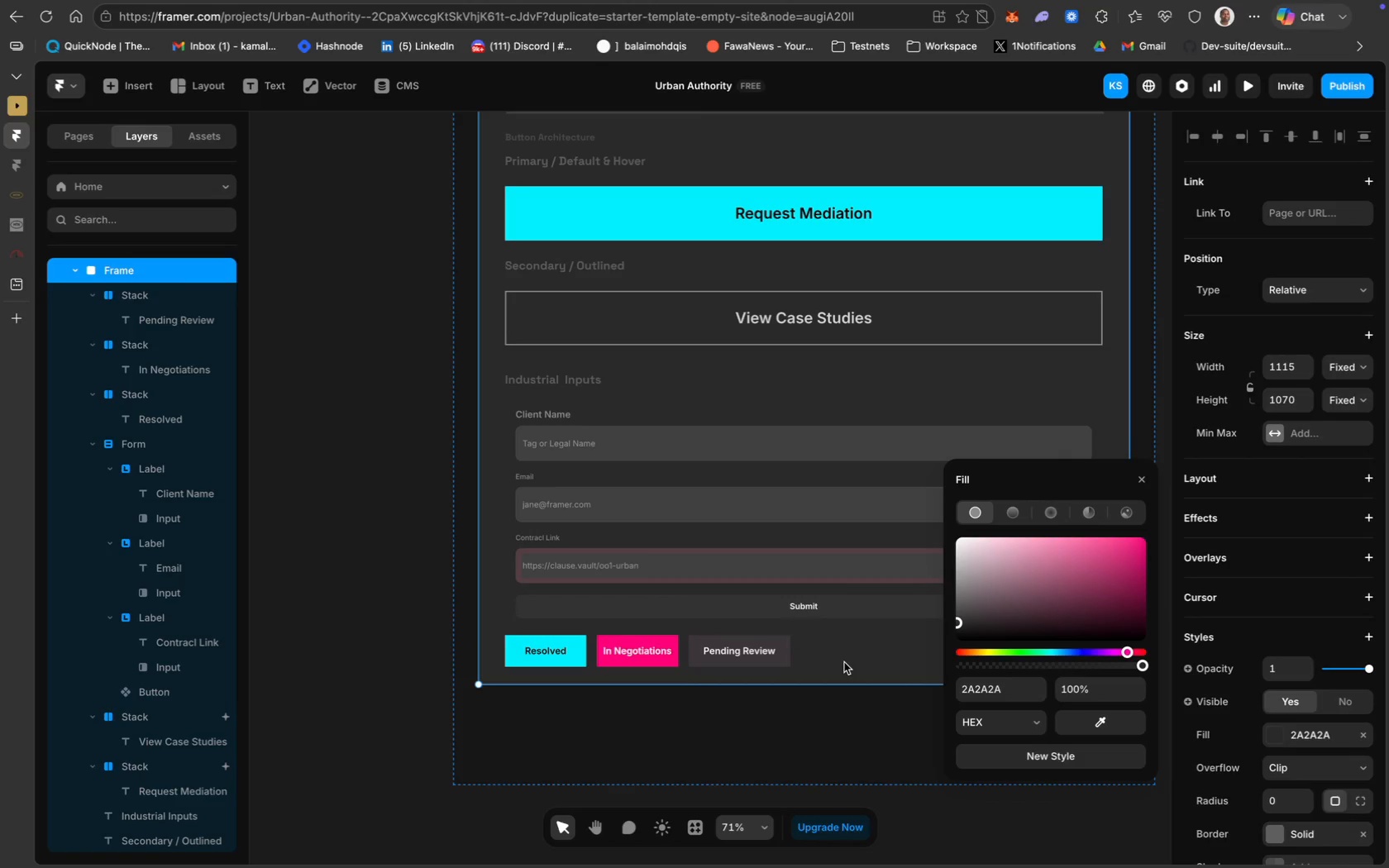 
left_click([1144, 479])
 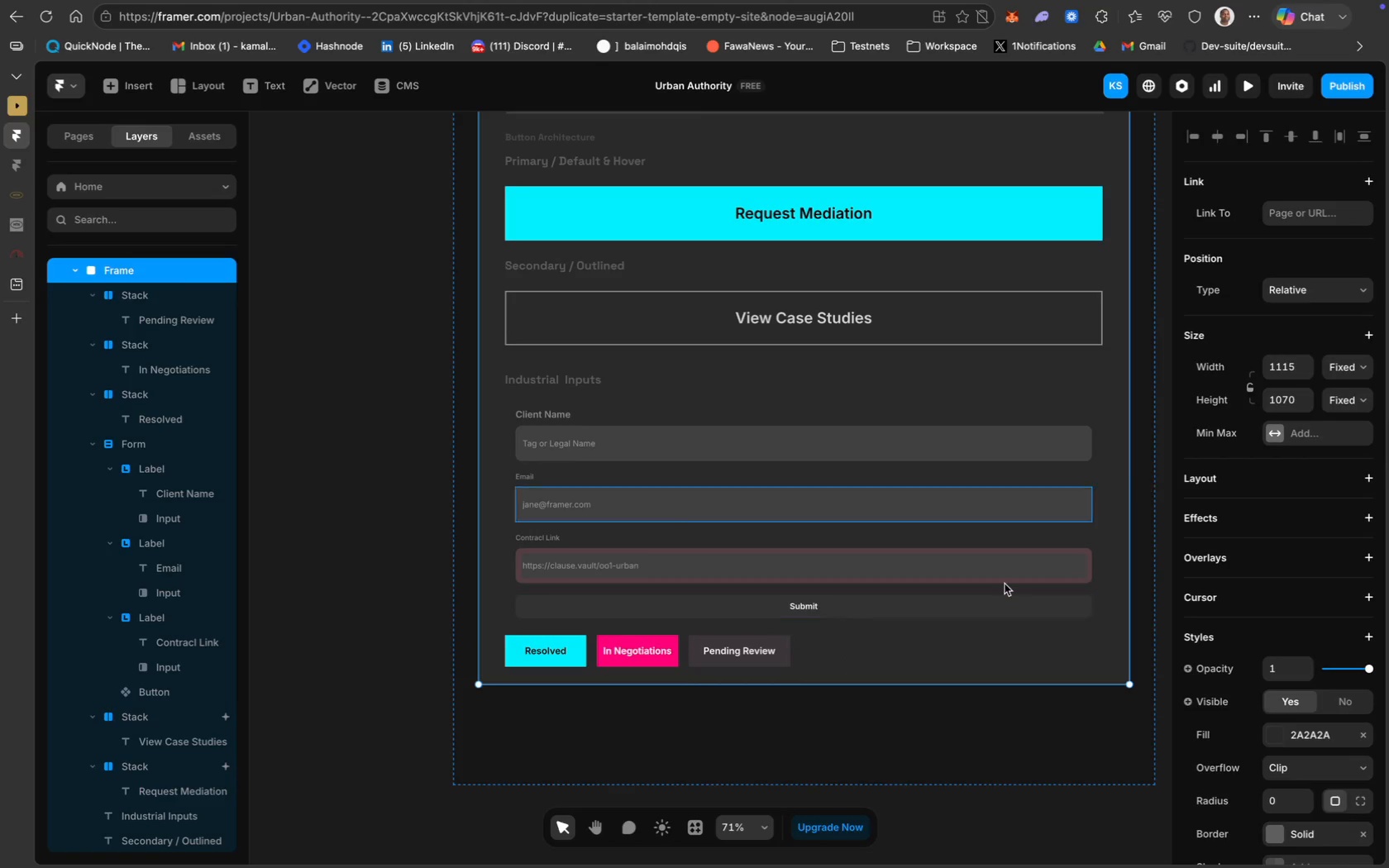 
scroll: coordinate [1026, 744], scroll_direction: up, amount: 15.0
 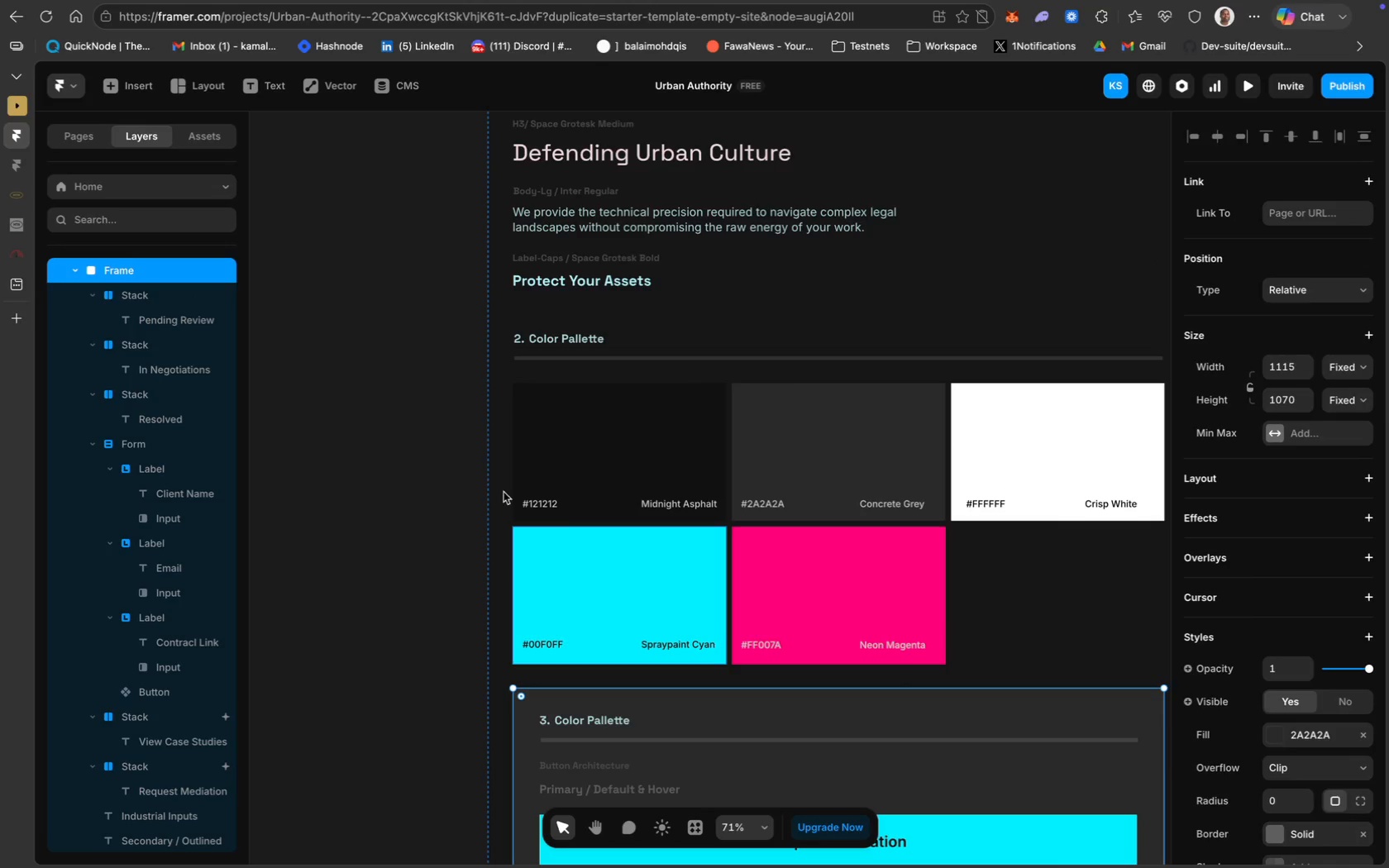 
scroll: coordinate [594, 617], scroll_direction: down, amount: 65.0
 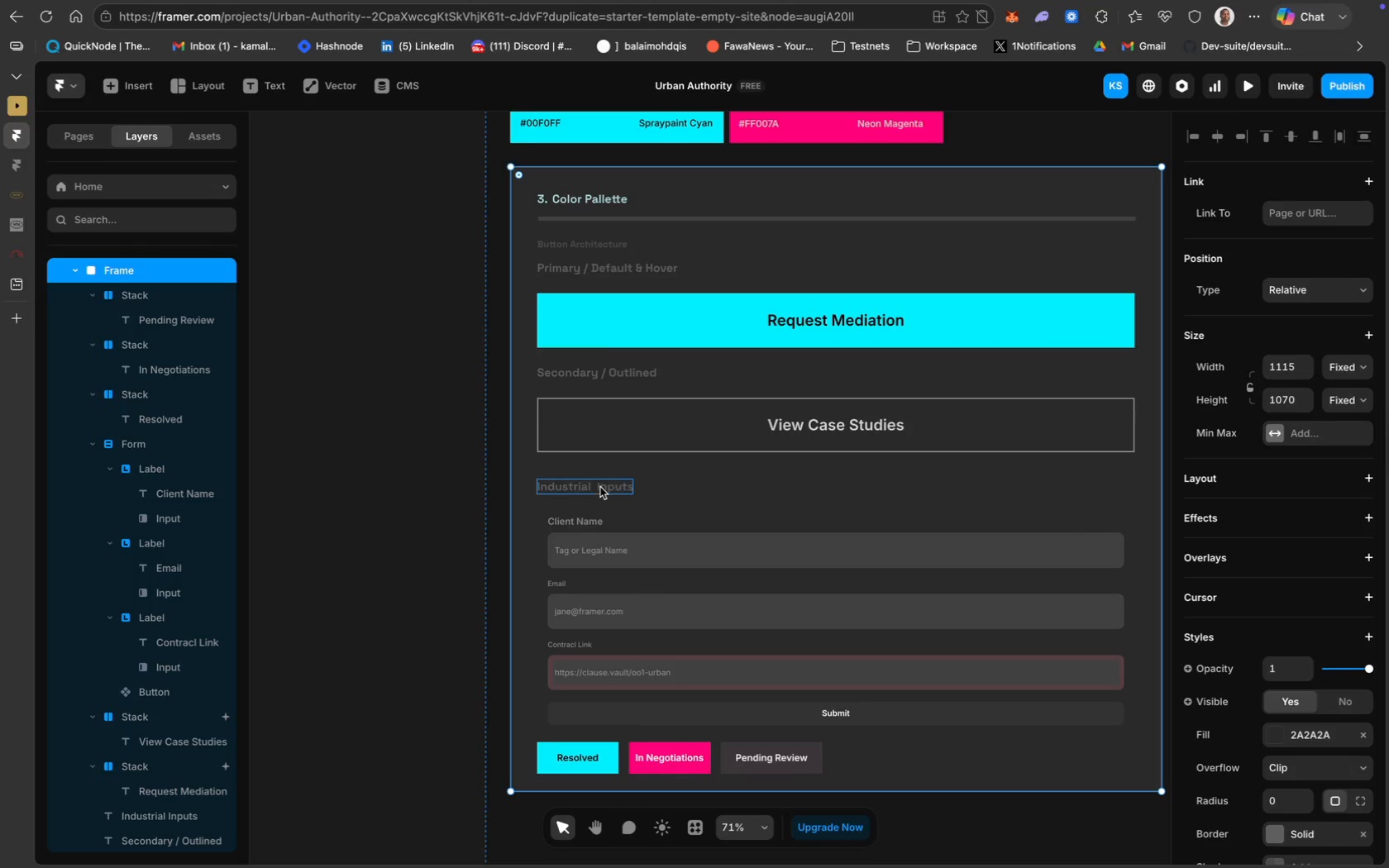 
double_click([599, 488])
 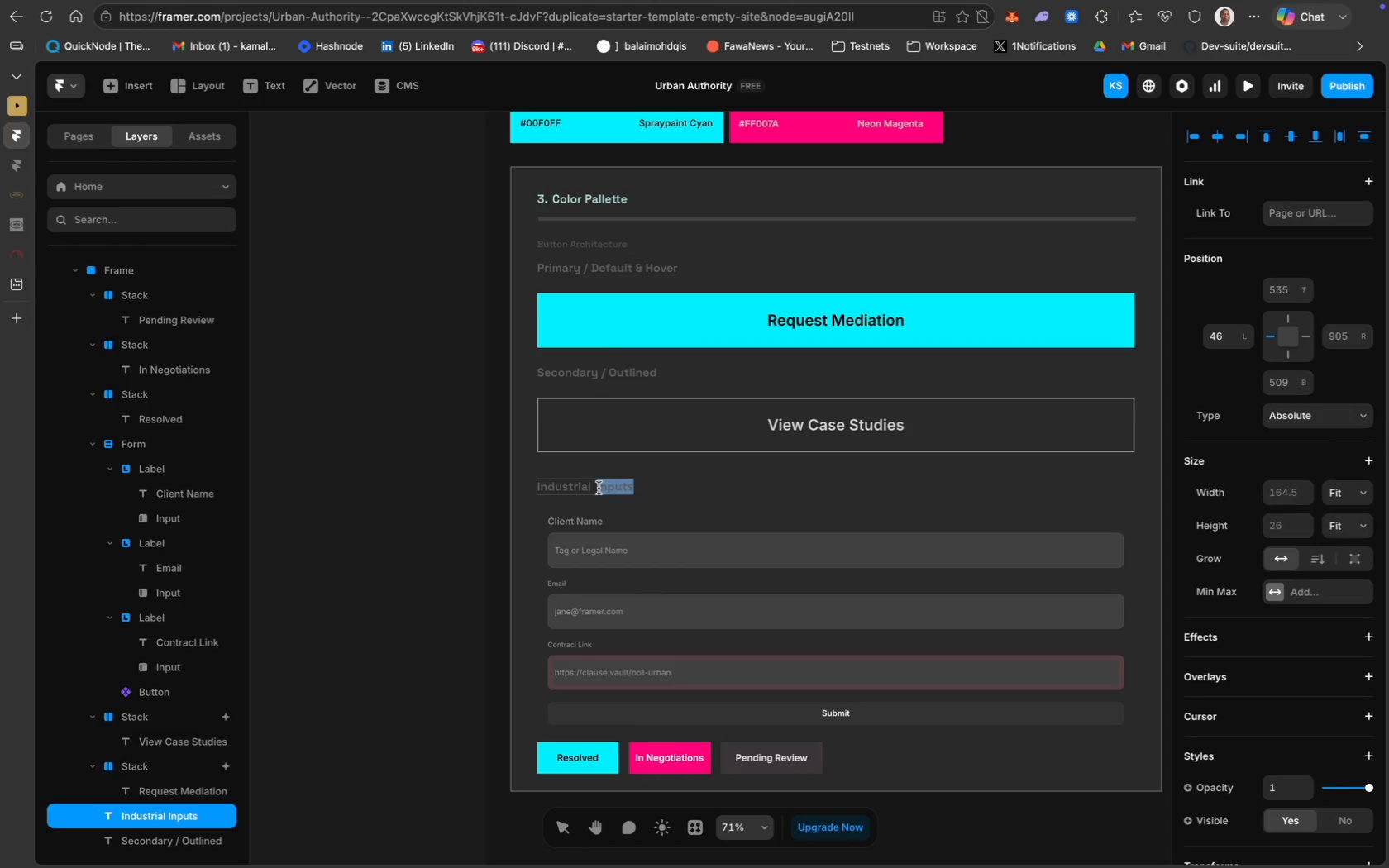 
key(Meta+A)
 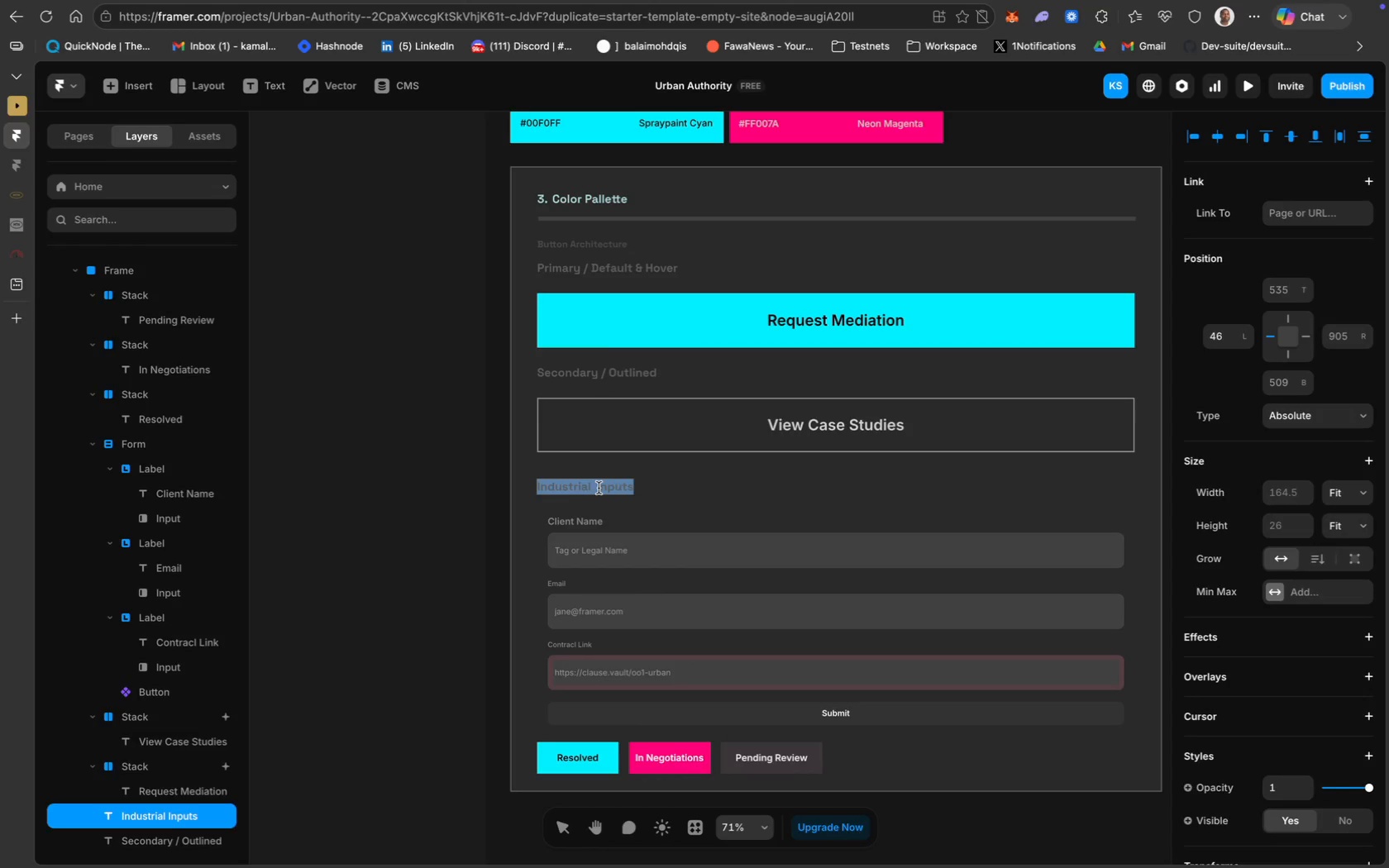 
key(Meta+C)
 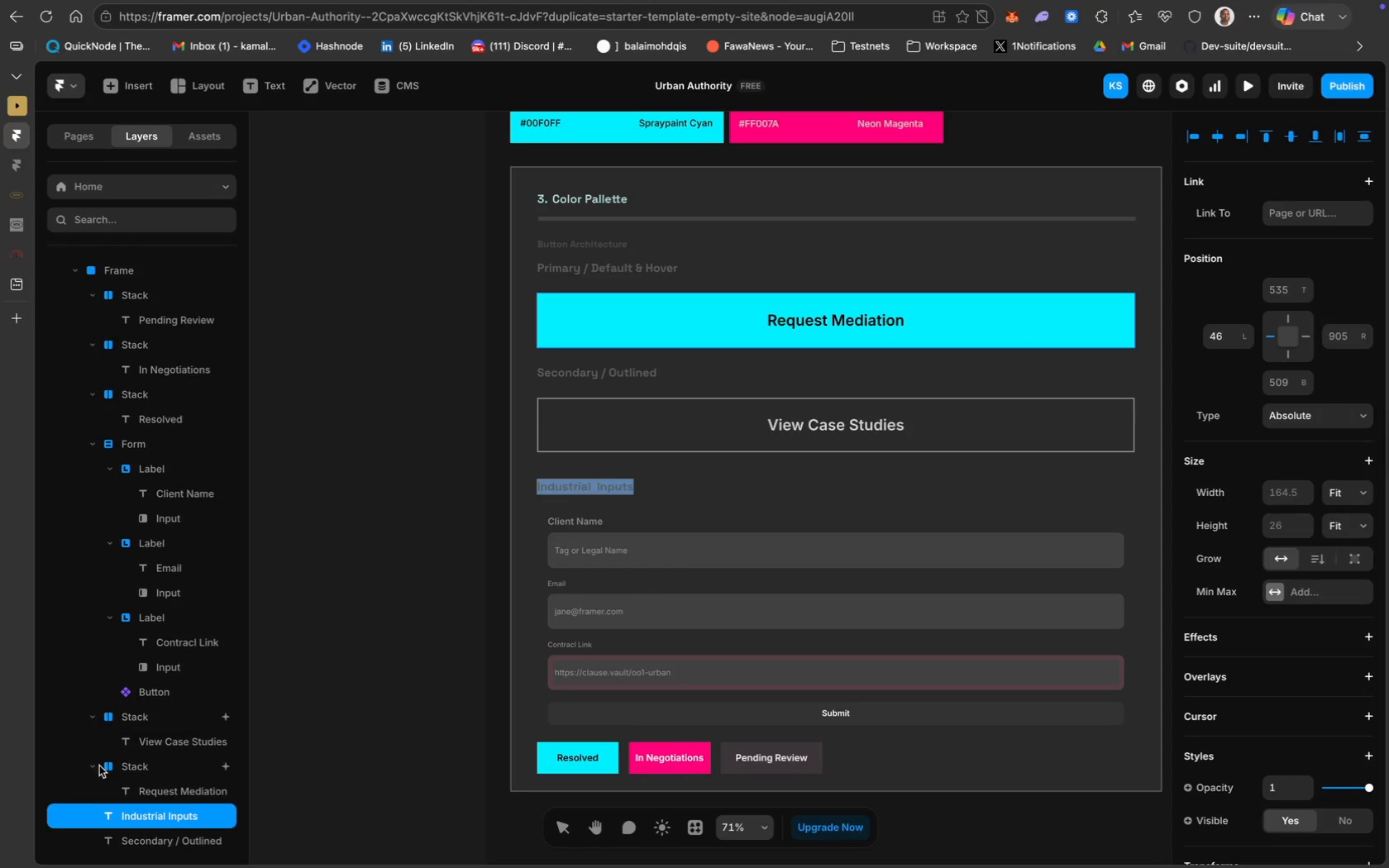 
scroll: coordinate [132, 717], scroll_direction: down, amount: 22.0